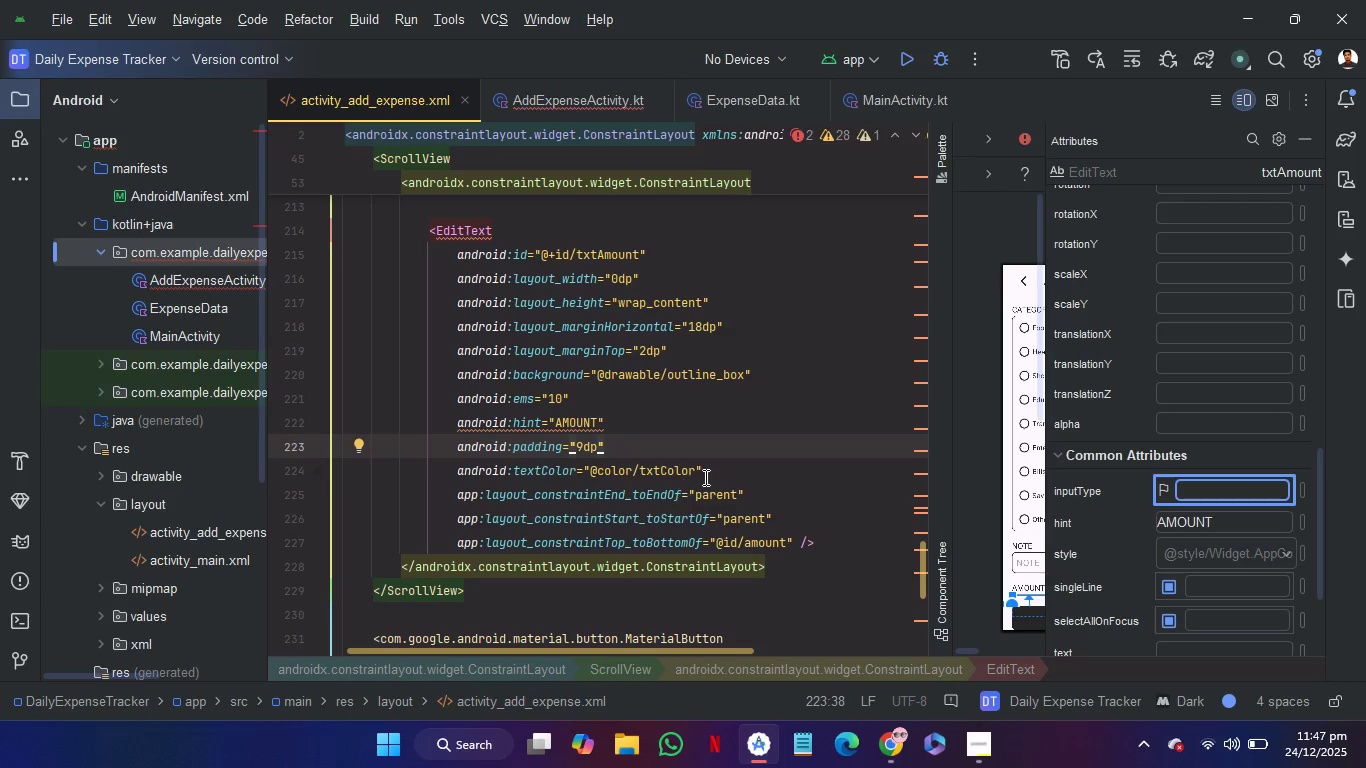 
left_click([701, 445])
 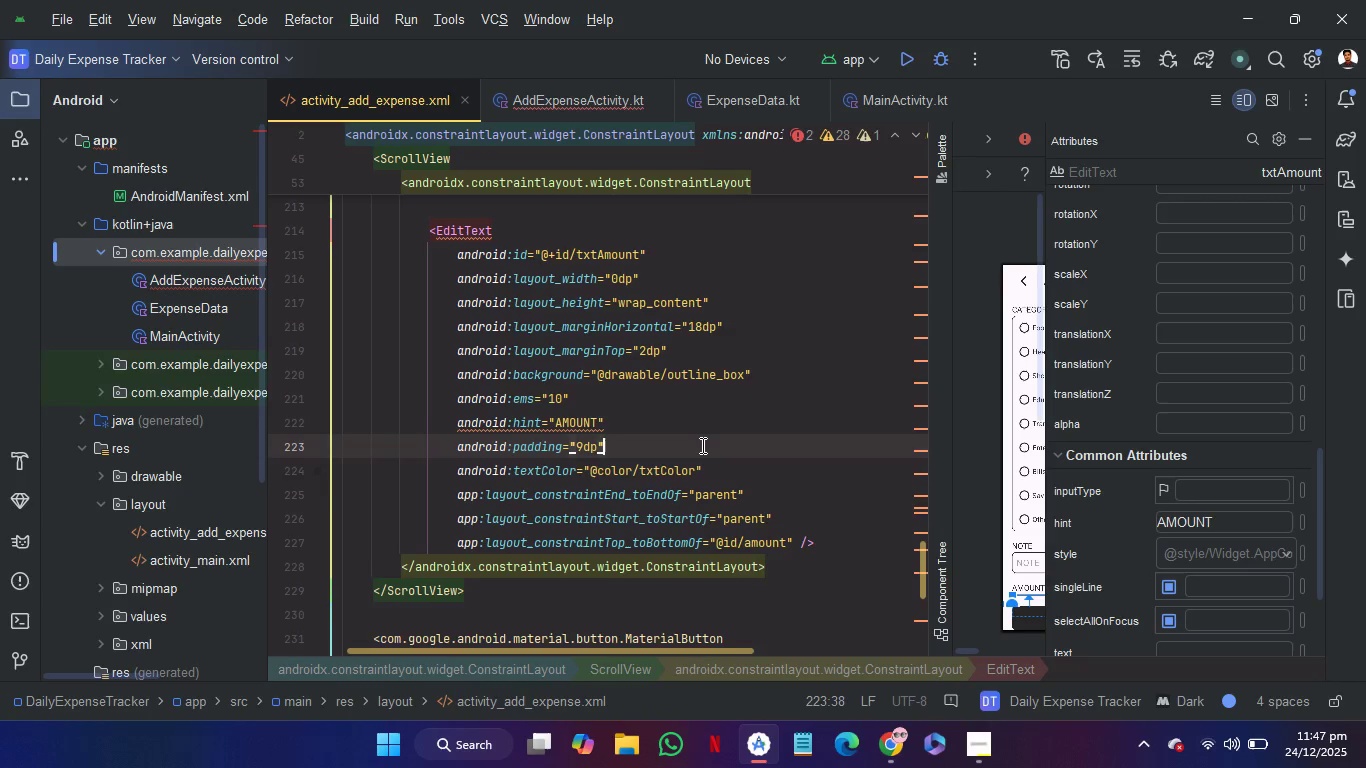 
key(Enter)
 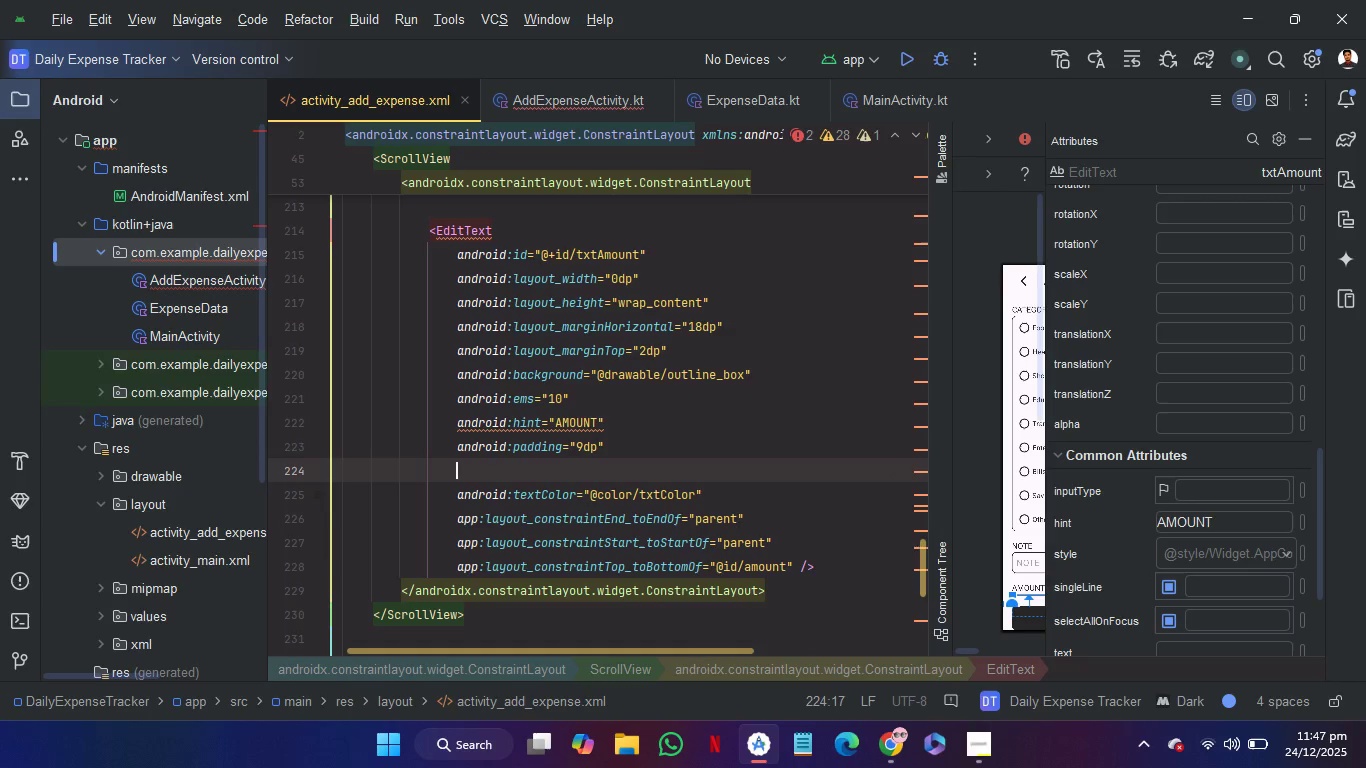 
type(in)
 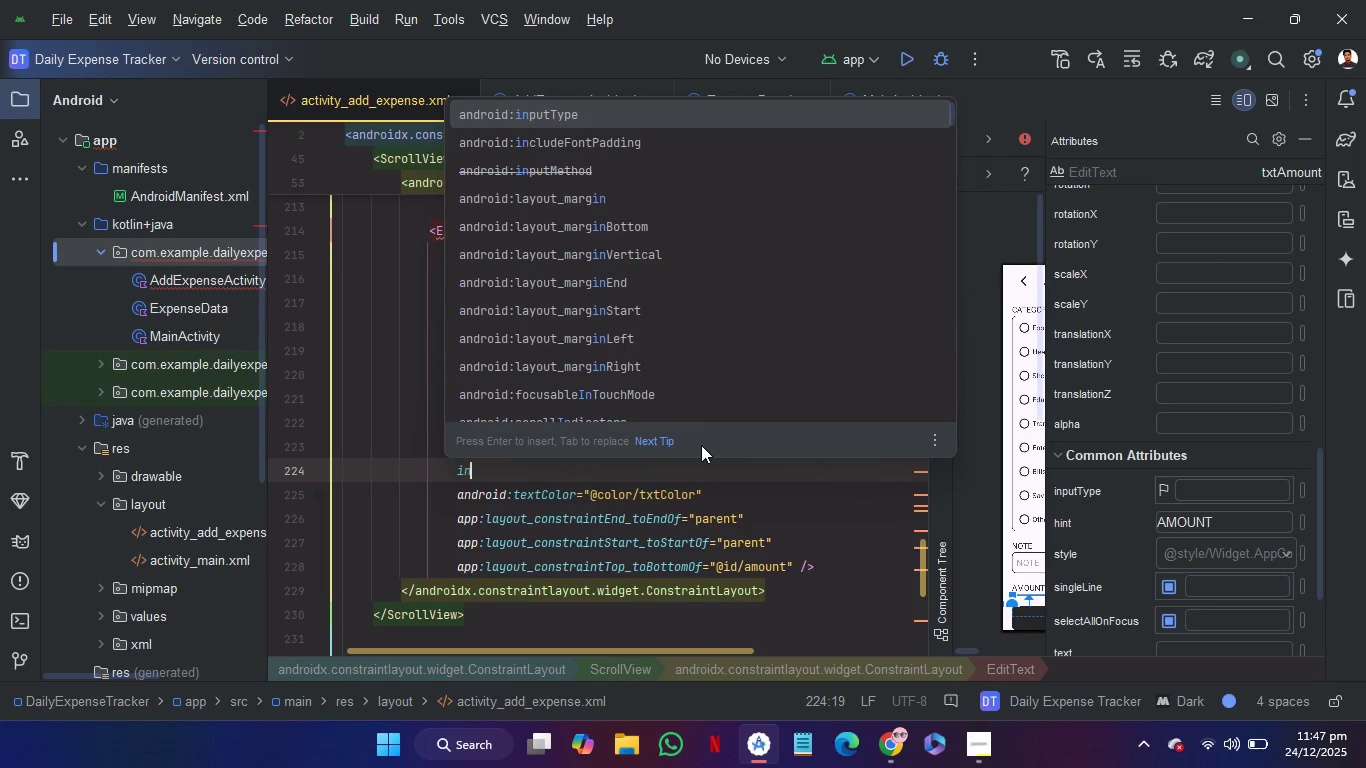 
key(Enter)
 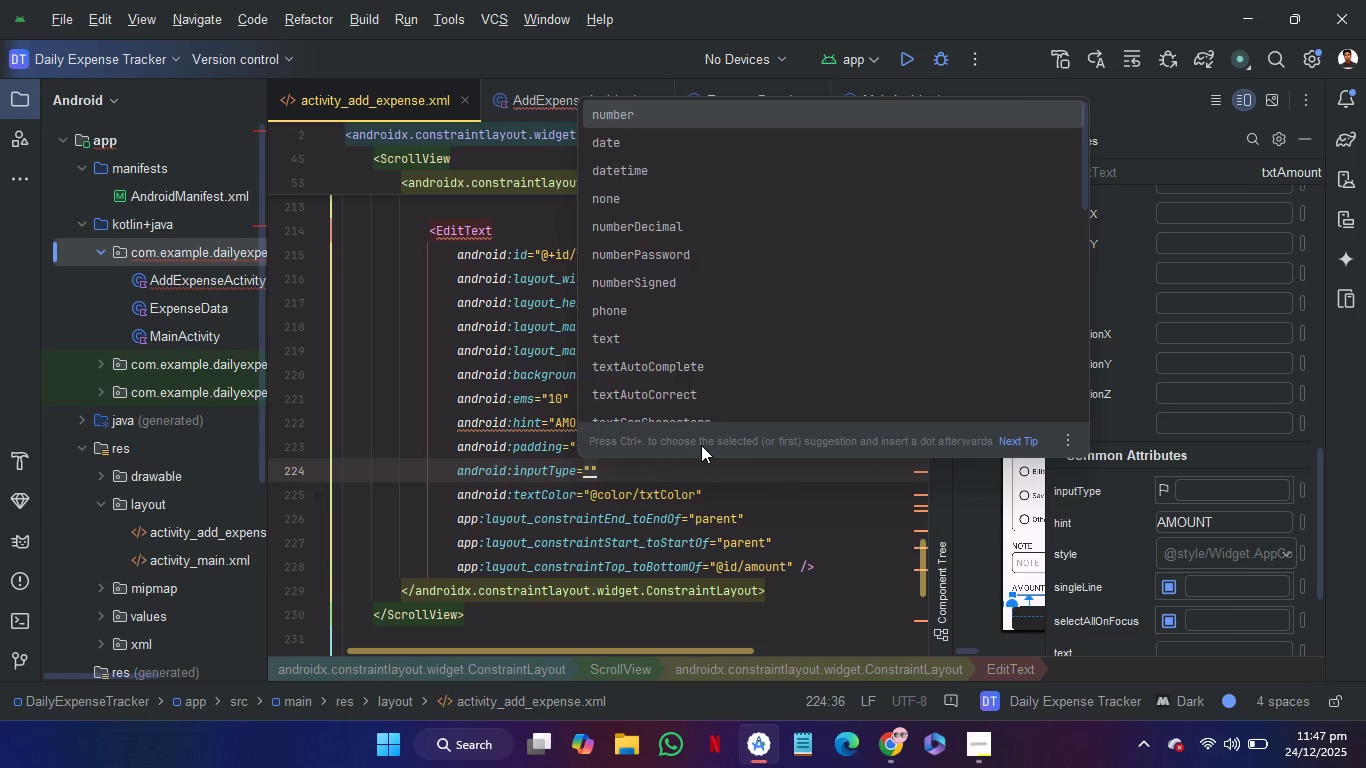 
key(Enter)
 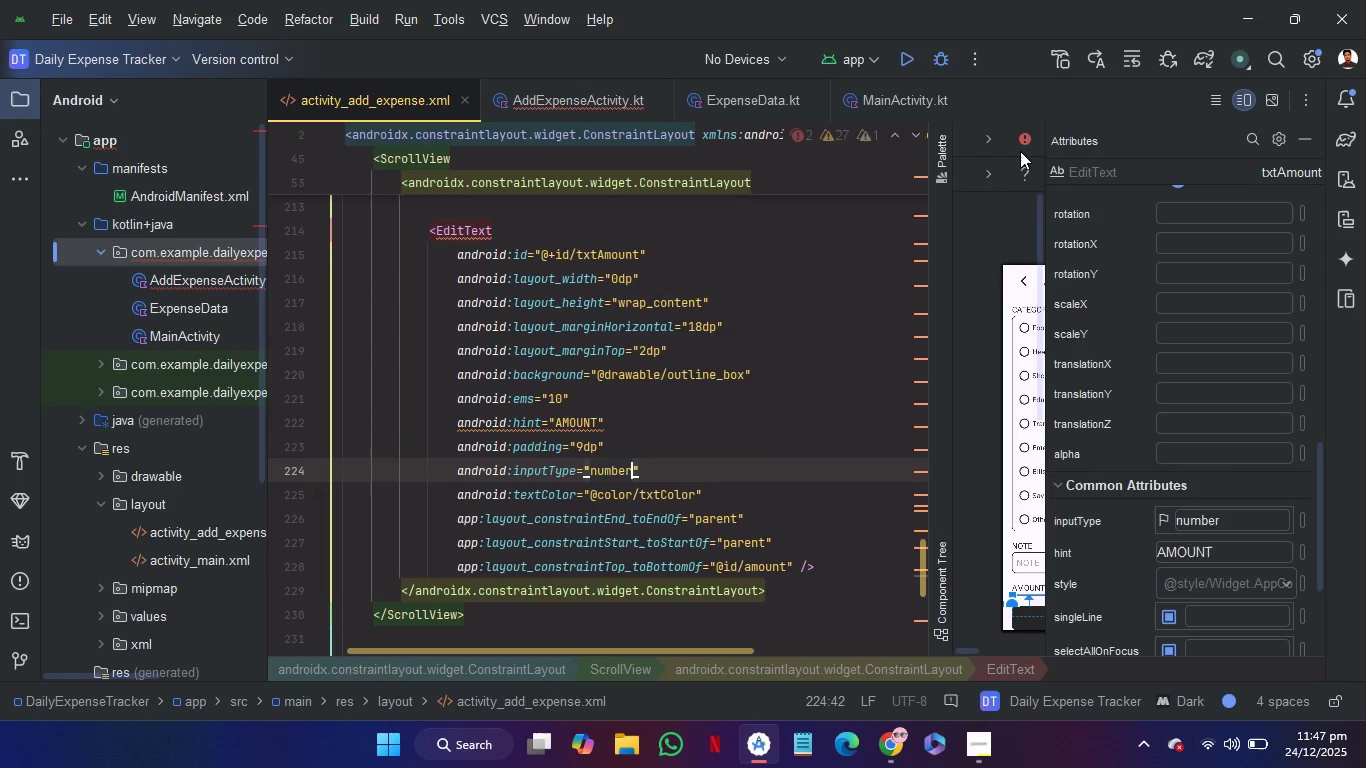 
wait(5.35)
 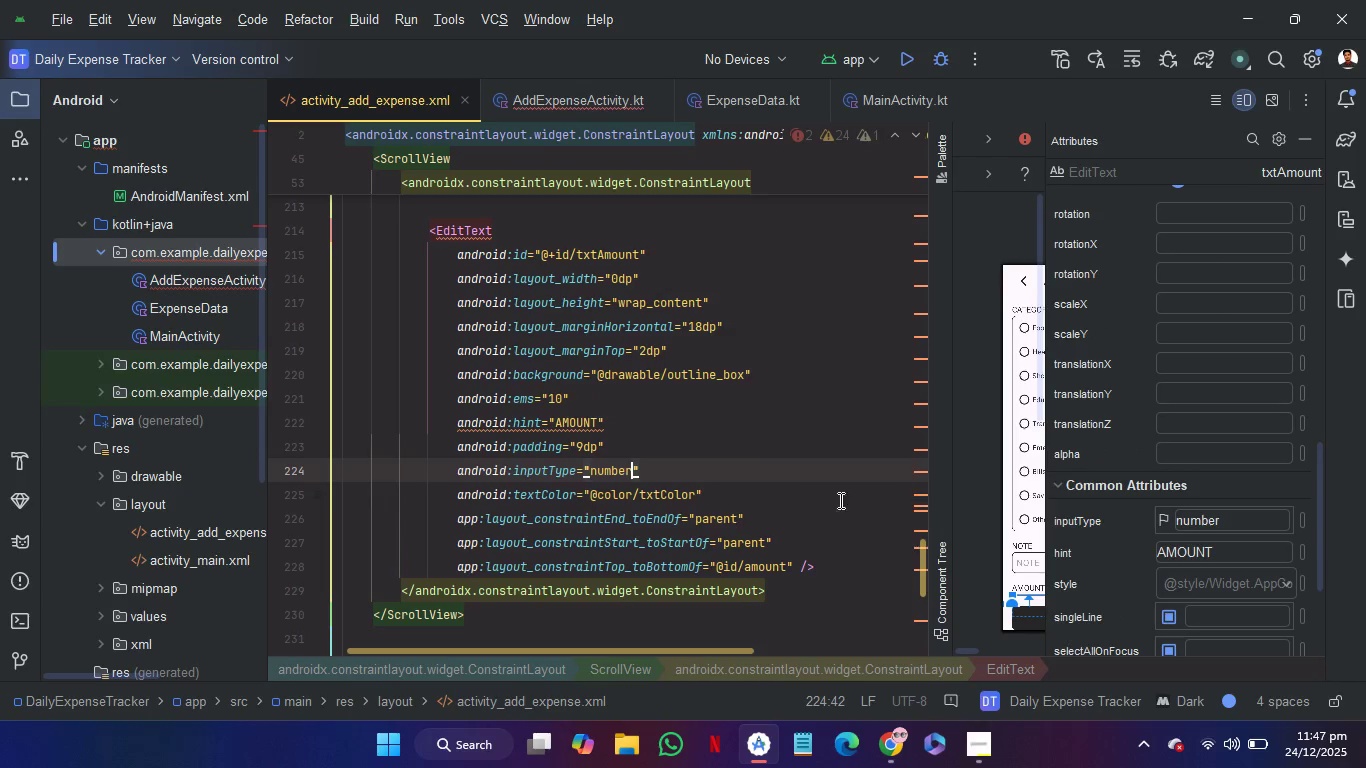 
mouse_move([985, 165])
 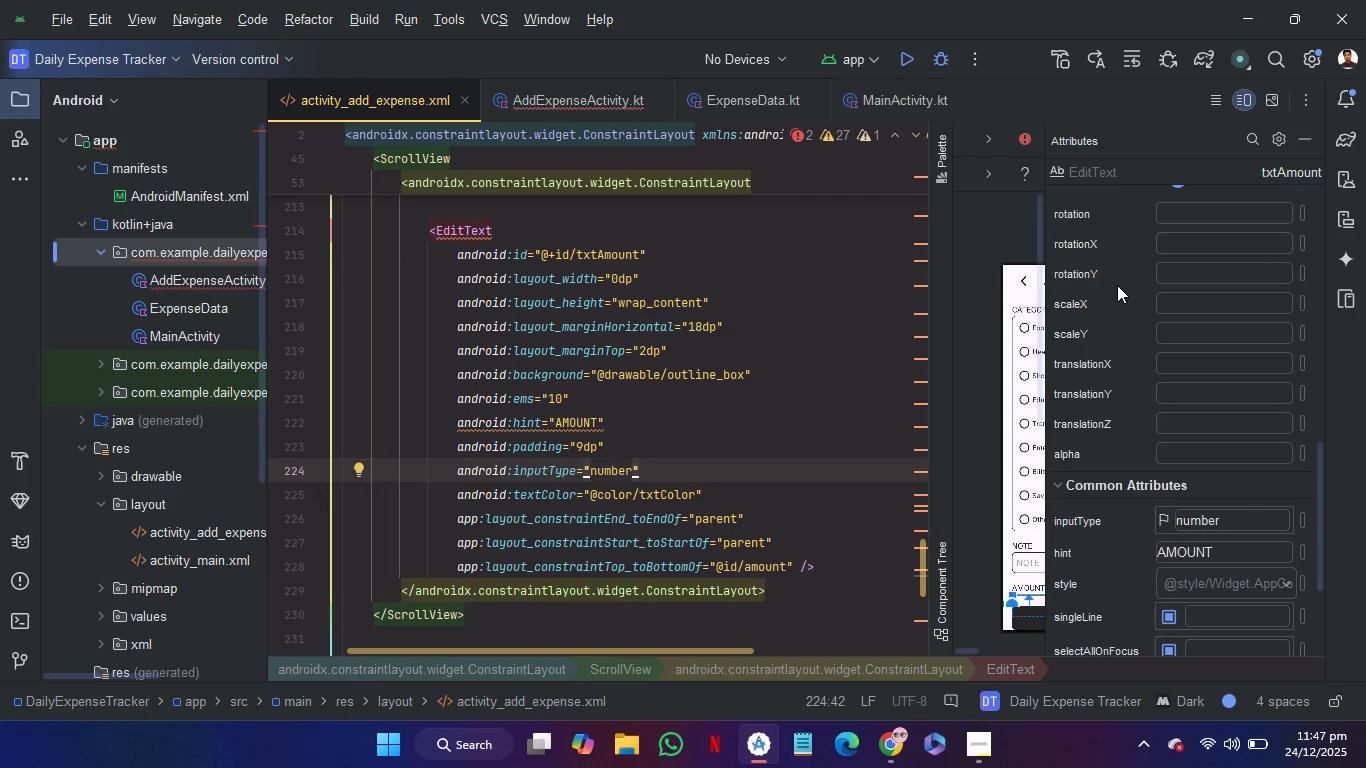 
scroll: coordinate [1209, 430], scroll_direction: up, amount: 44.0
 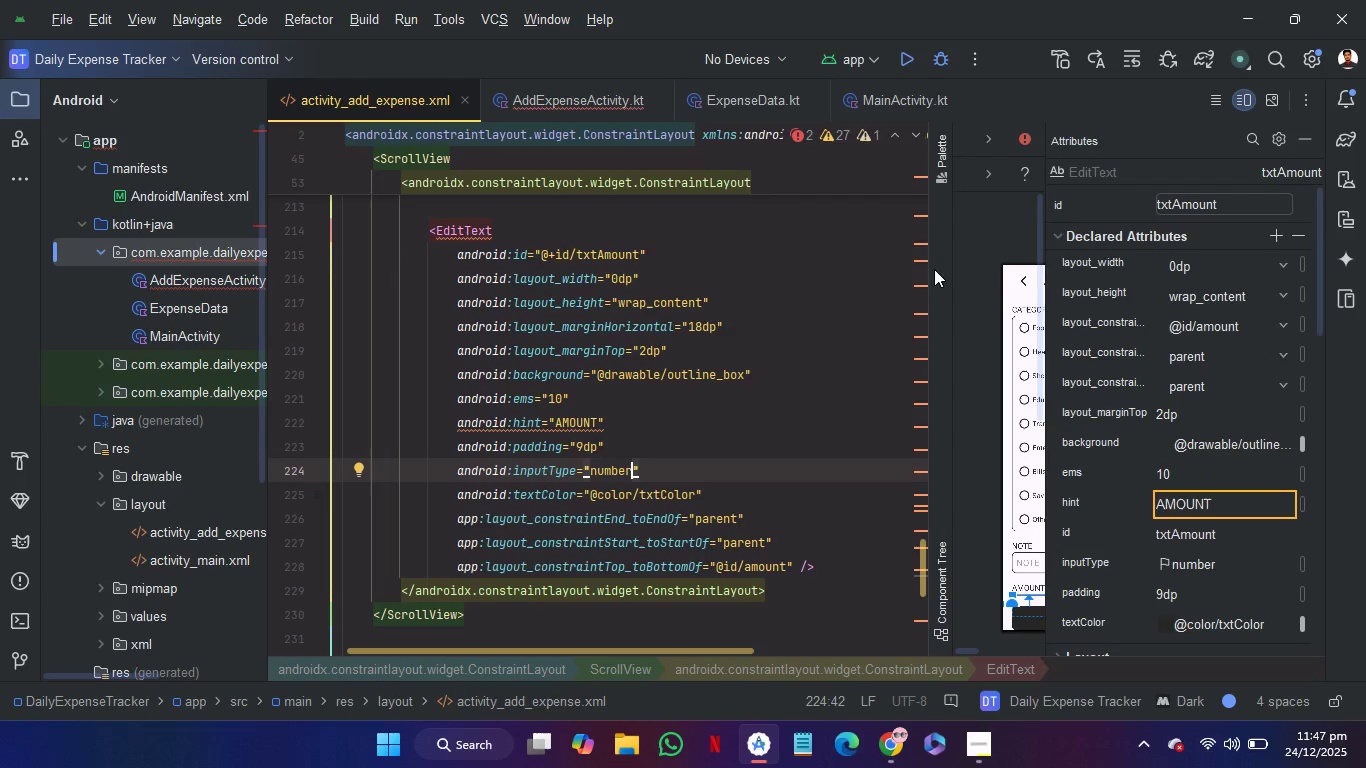 
wait(6.24)
 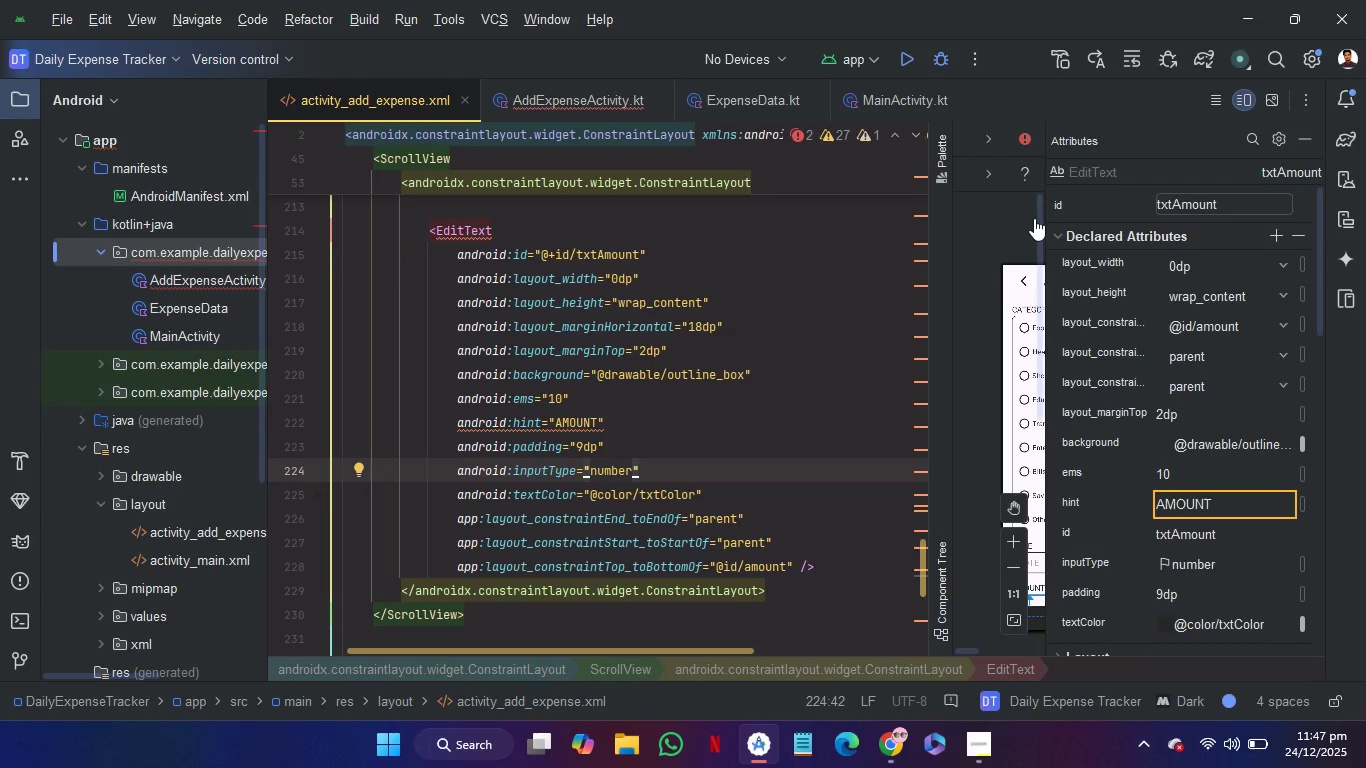 
left_click([1274, 101])
 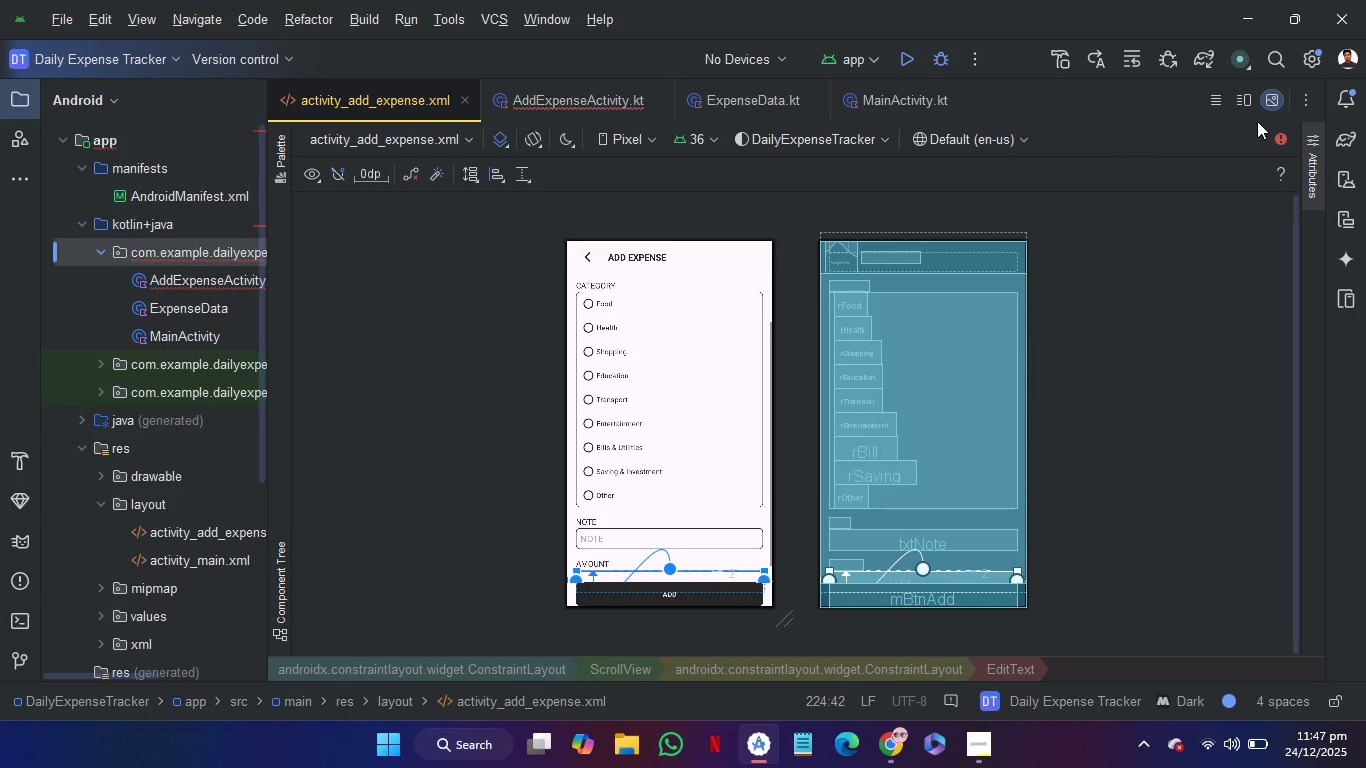 
left_click([1245, 102])
 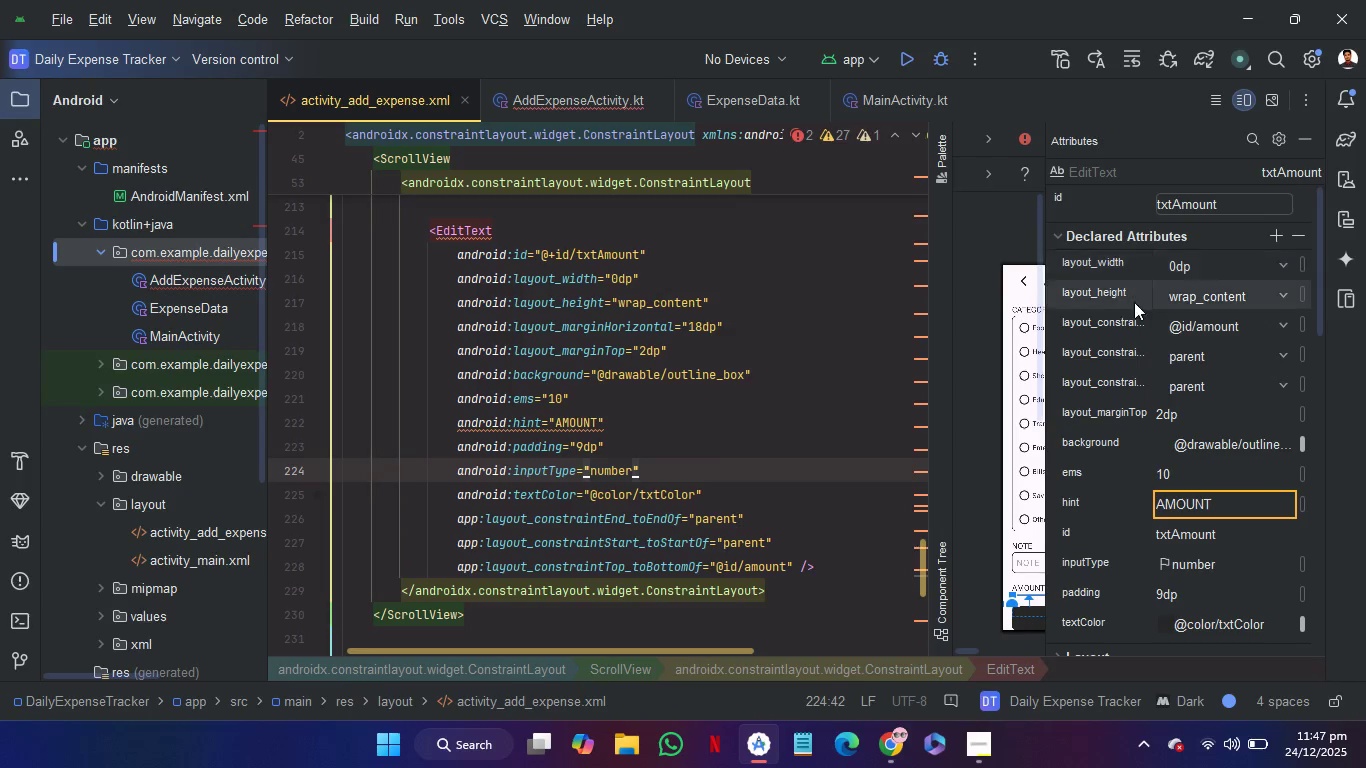 
left_click([1093, 139])
 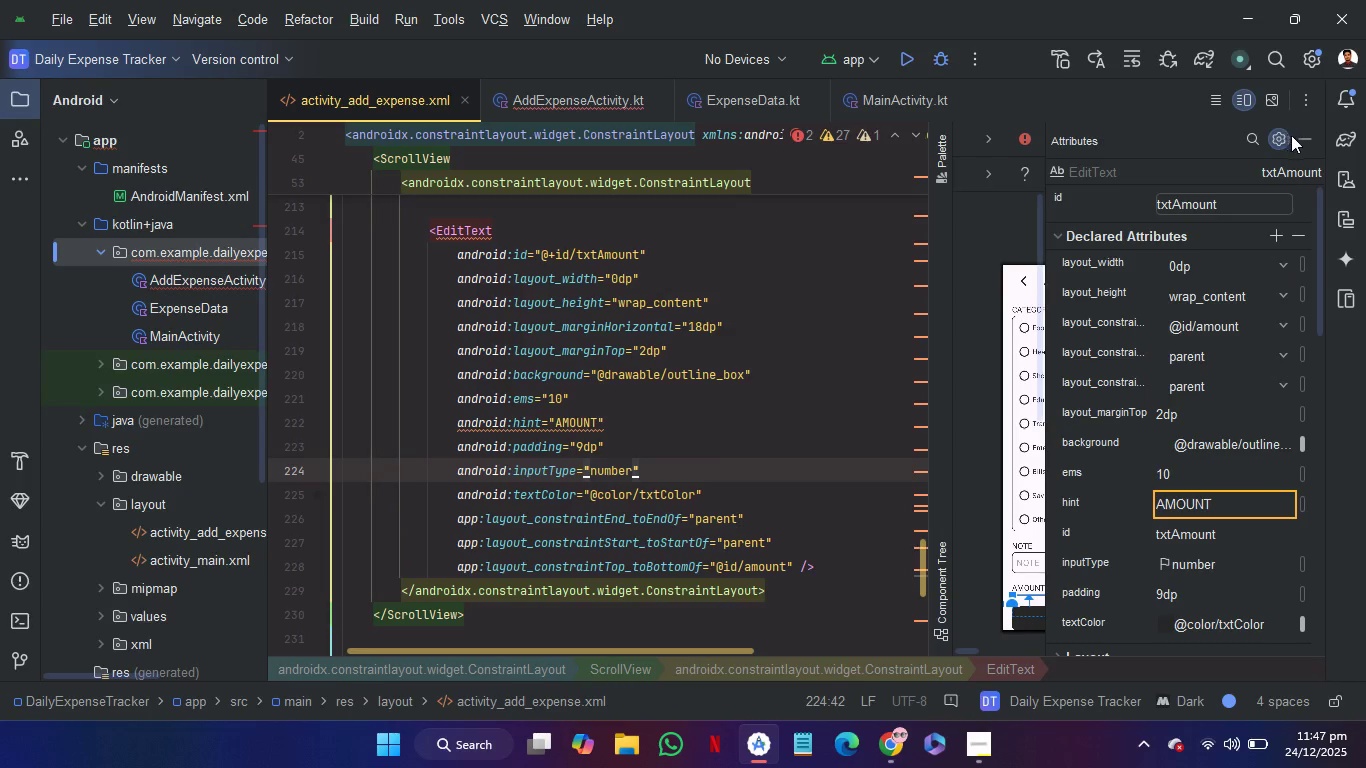 
left_click([1297, 139])
 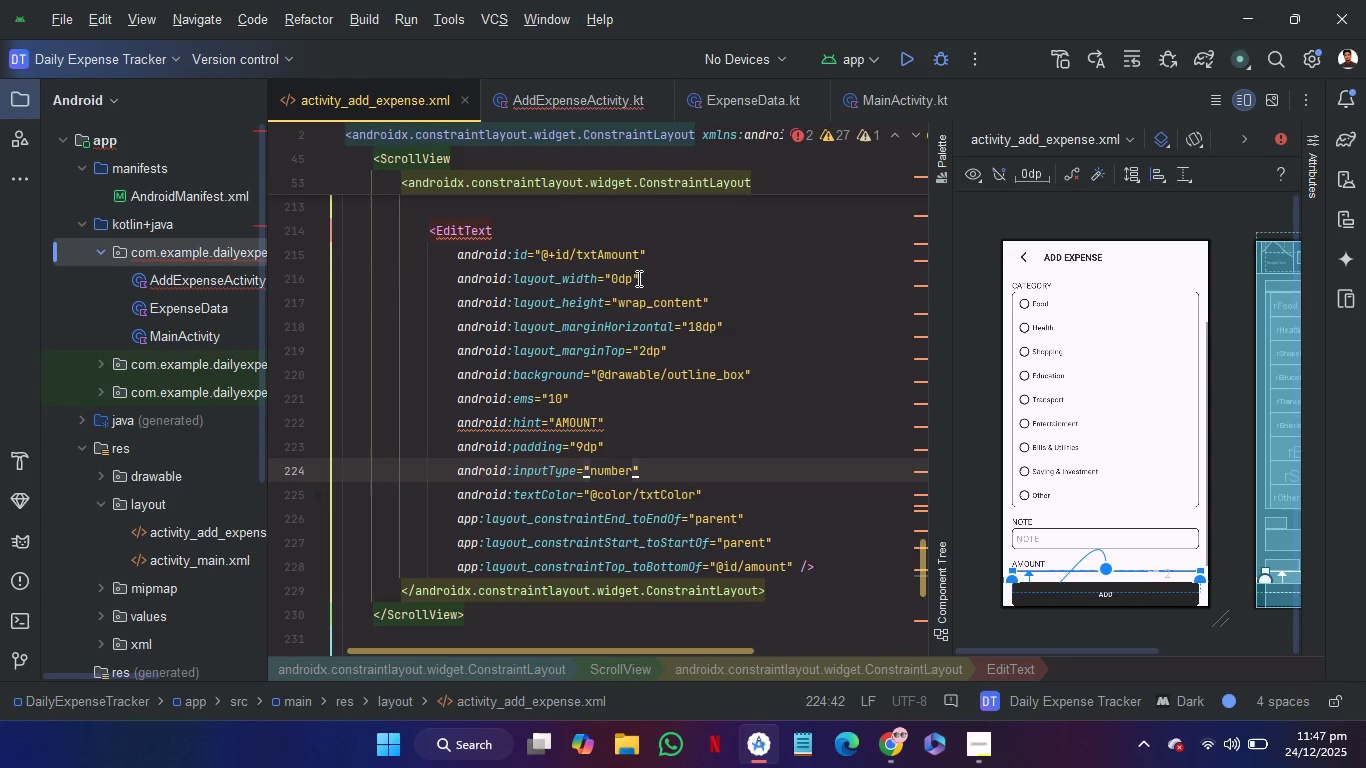 
left_click([539, 106])
 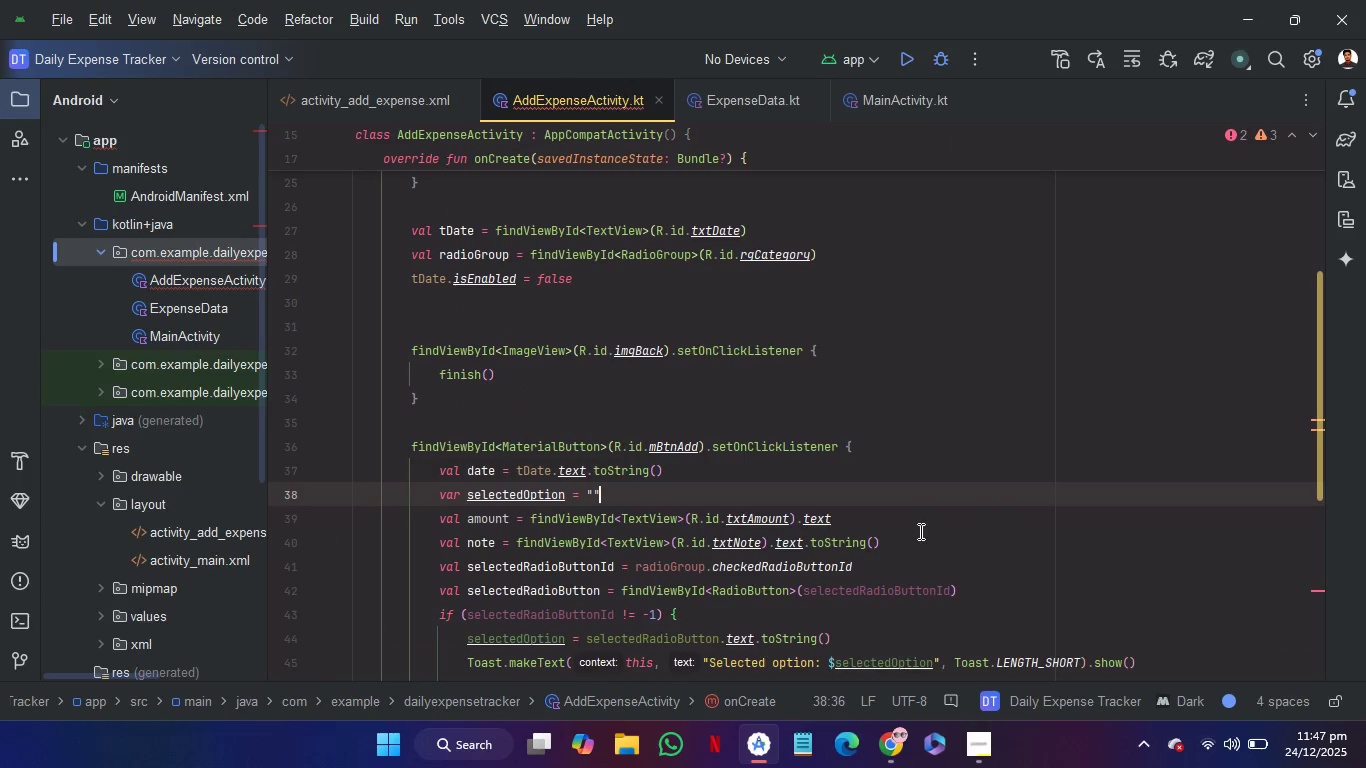 
left_click([915, 516])
 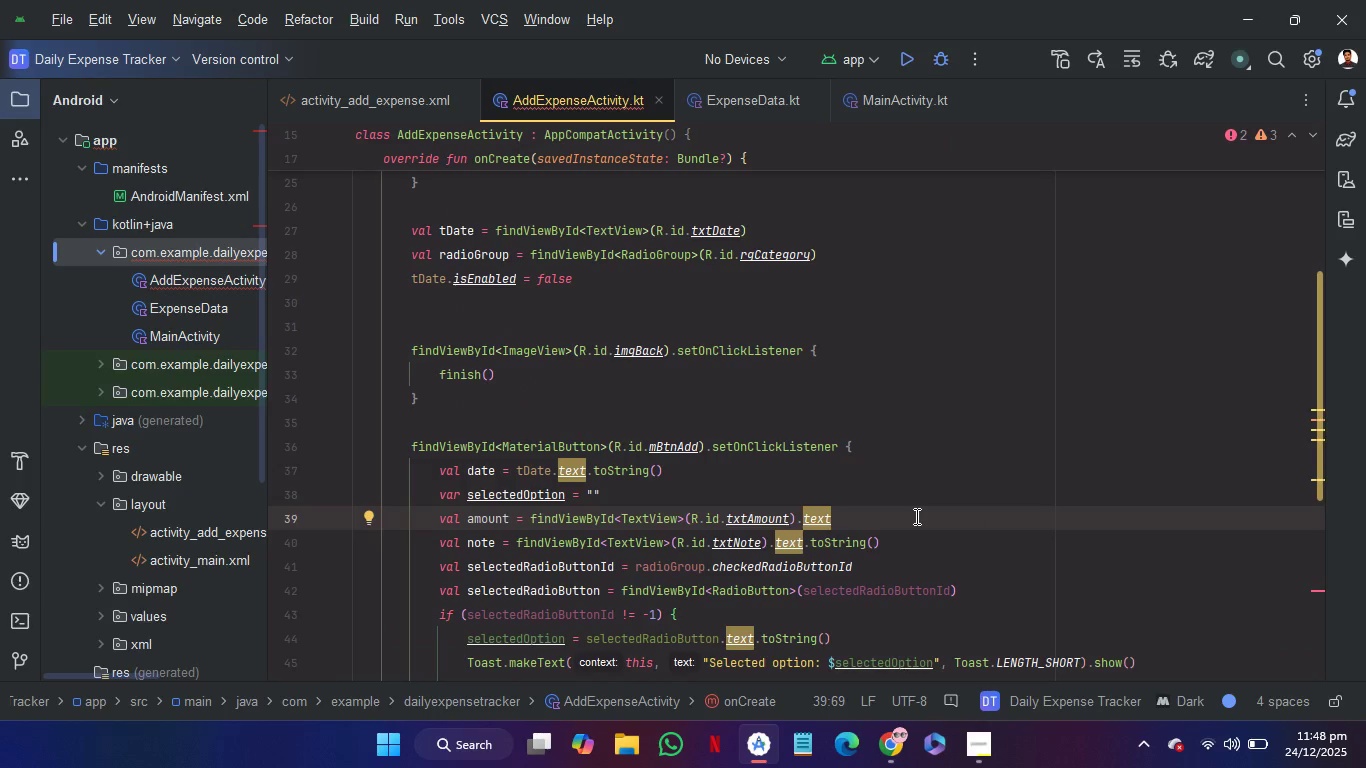 
key(Period)
 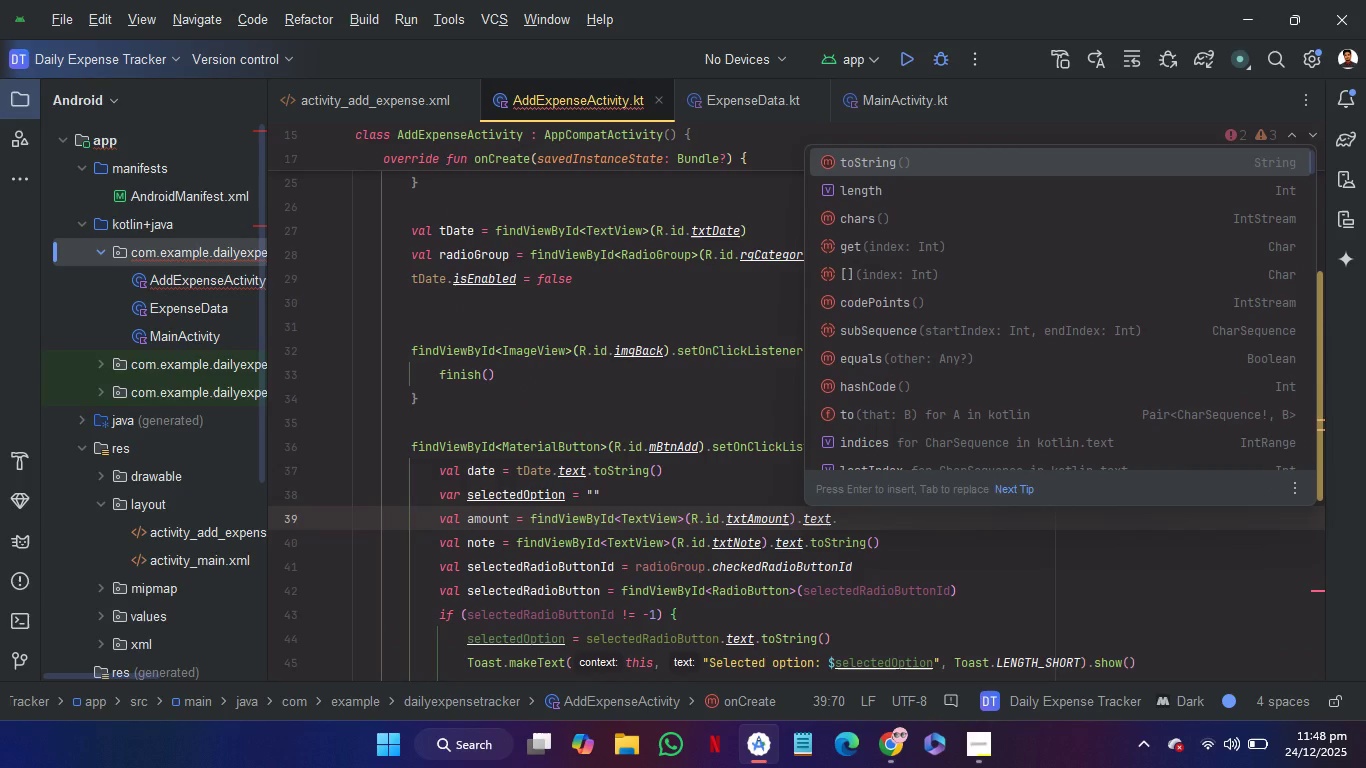 
key(Enter)
 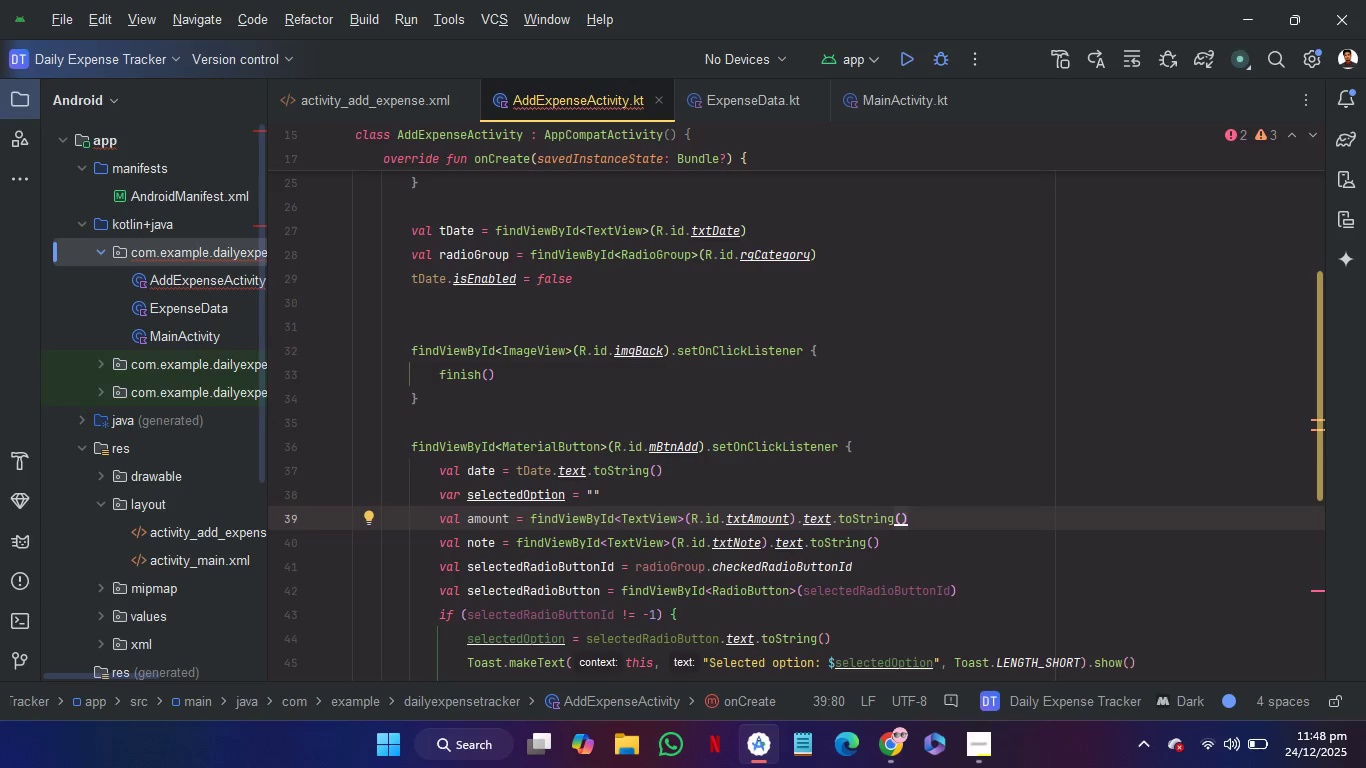 
key(Period)
 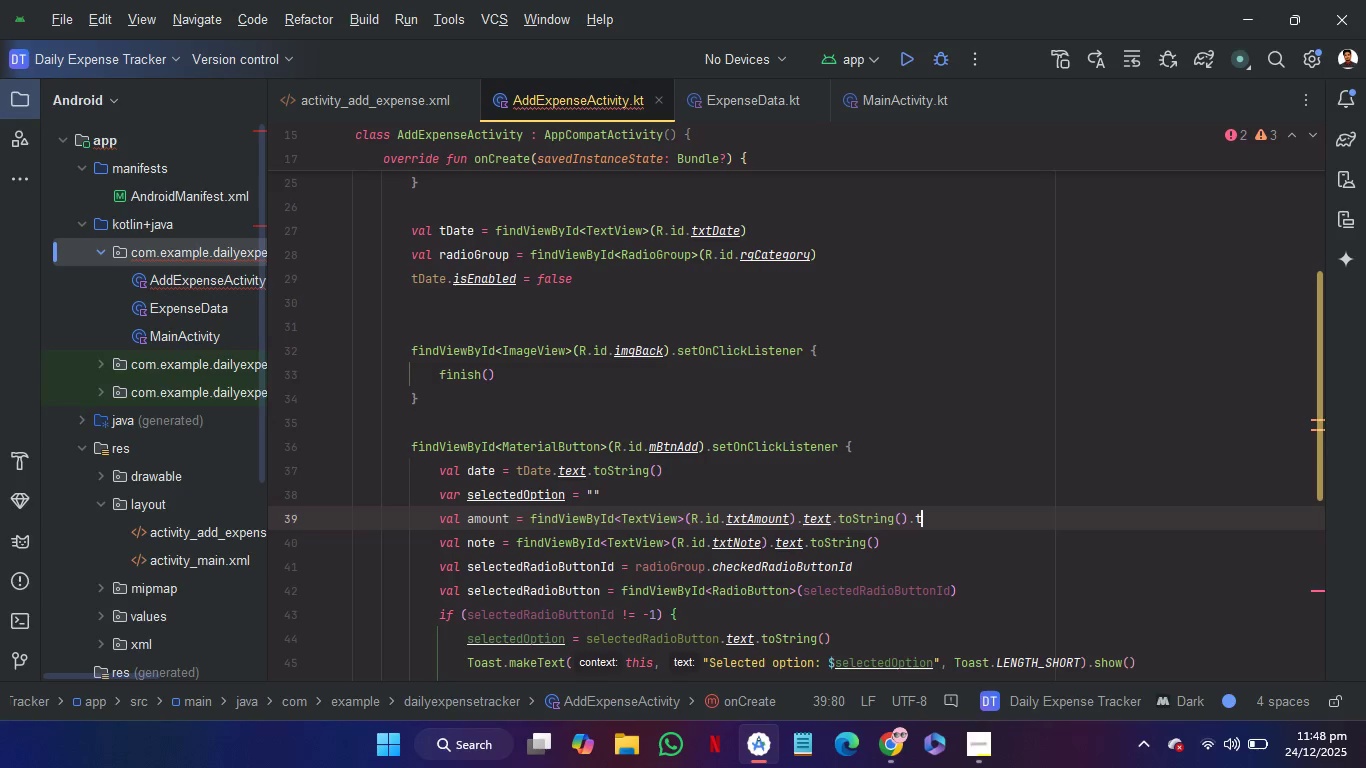 
key(T)
 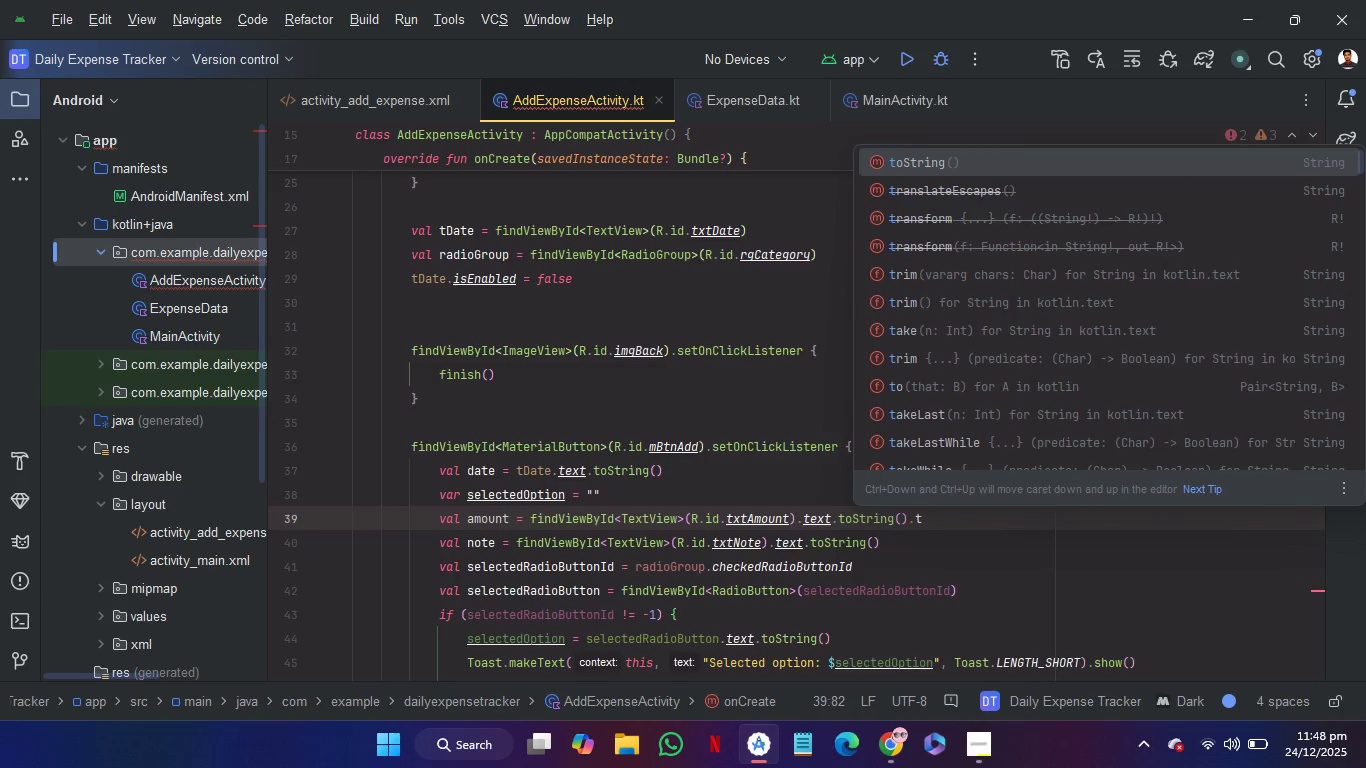 
type(iI)
key(Backspace)
key(Backspace)
type(oI)
 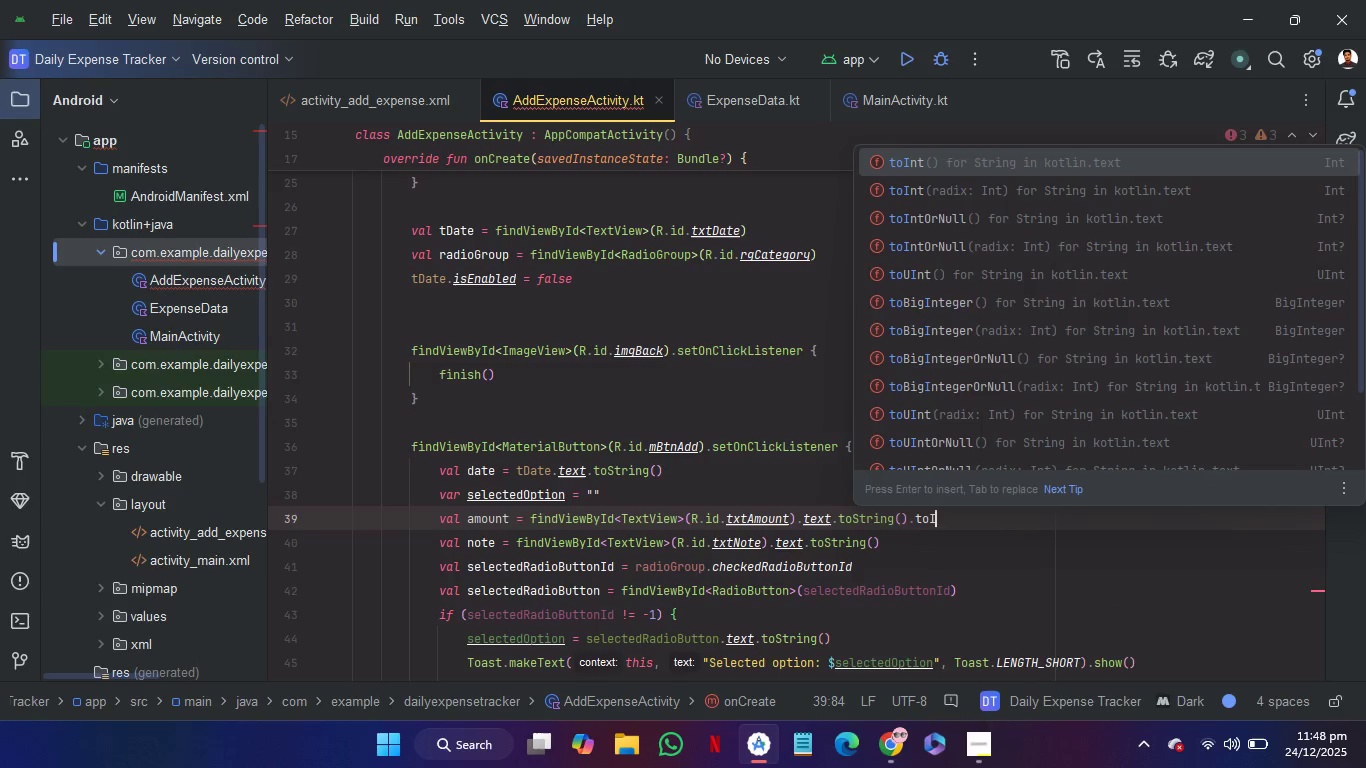 
key(Enter)
 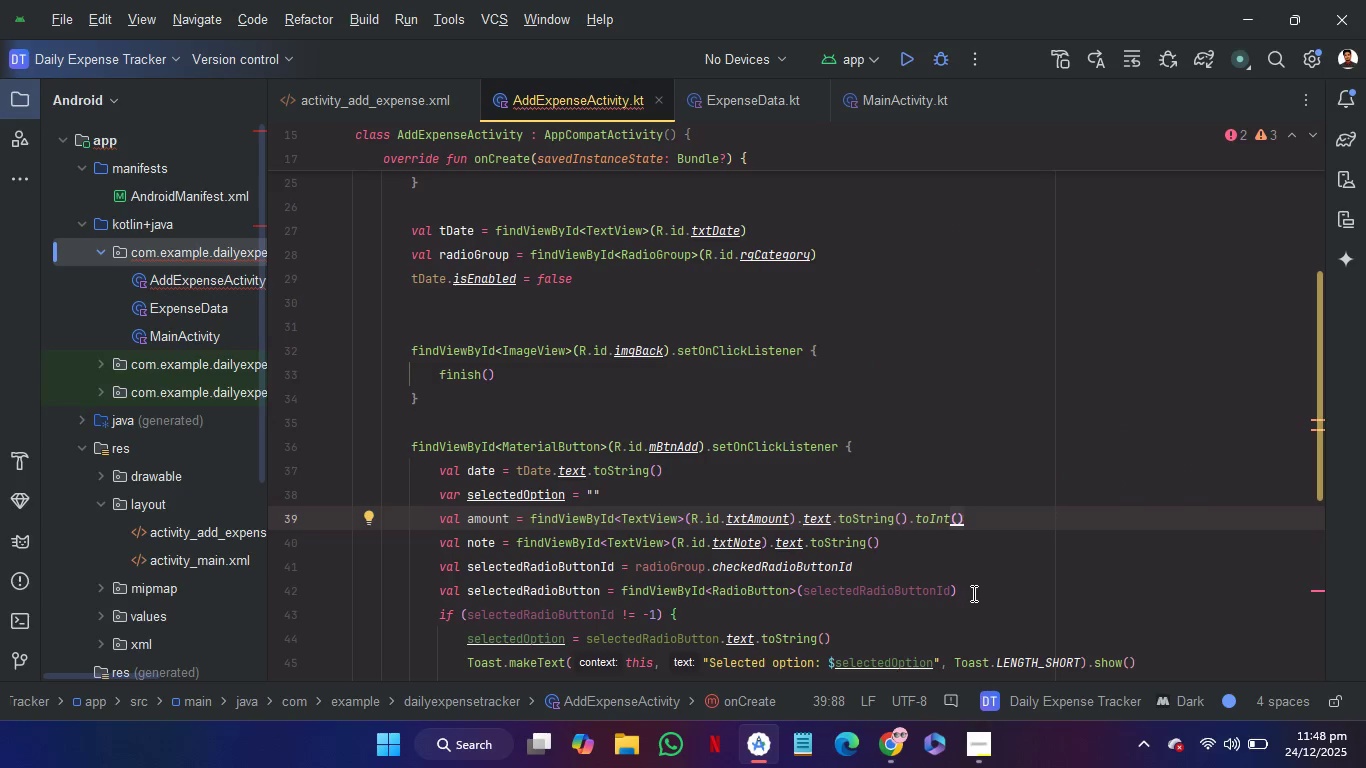 
scroll: coordinate [974, 594], scroll_direction: down, amount: 2.0
 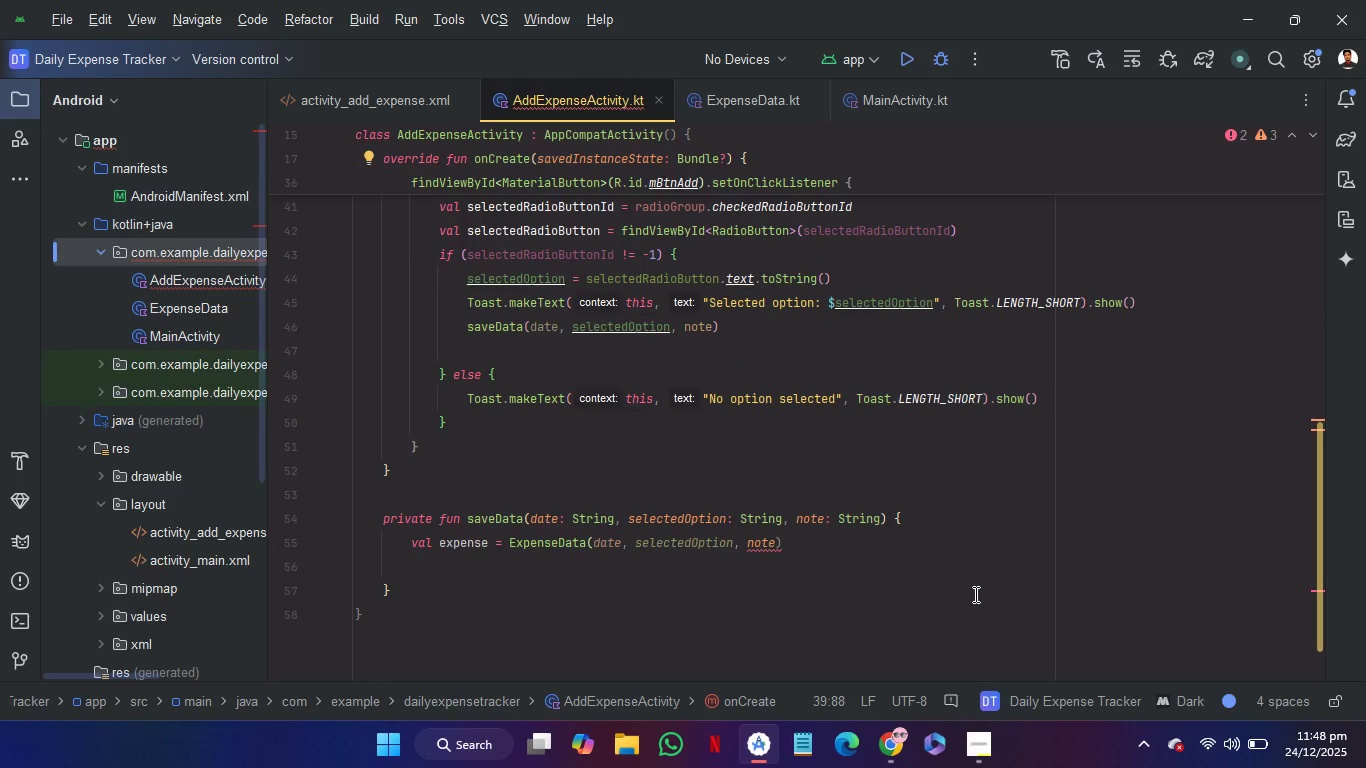 
scroll: coordinate [974, 594], scroll_direction: none, amount: 0.0
 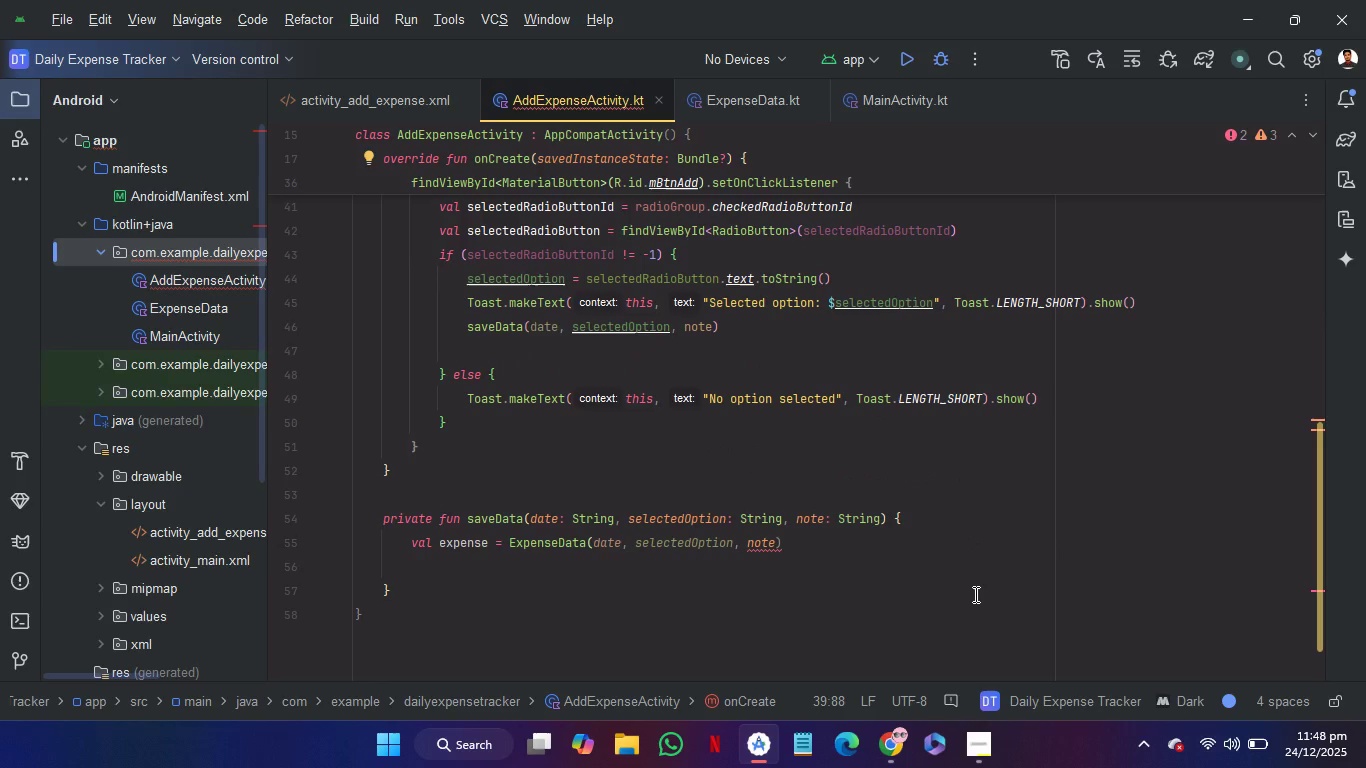 
scroll: coordinate [974, 594], scroll_direction: up, amount: 2.0
 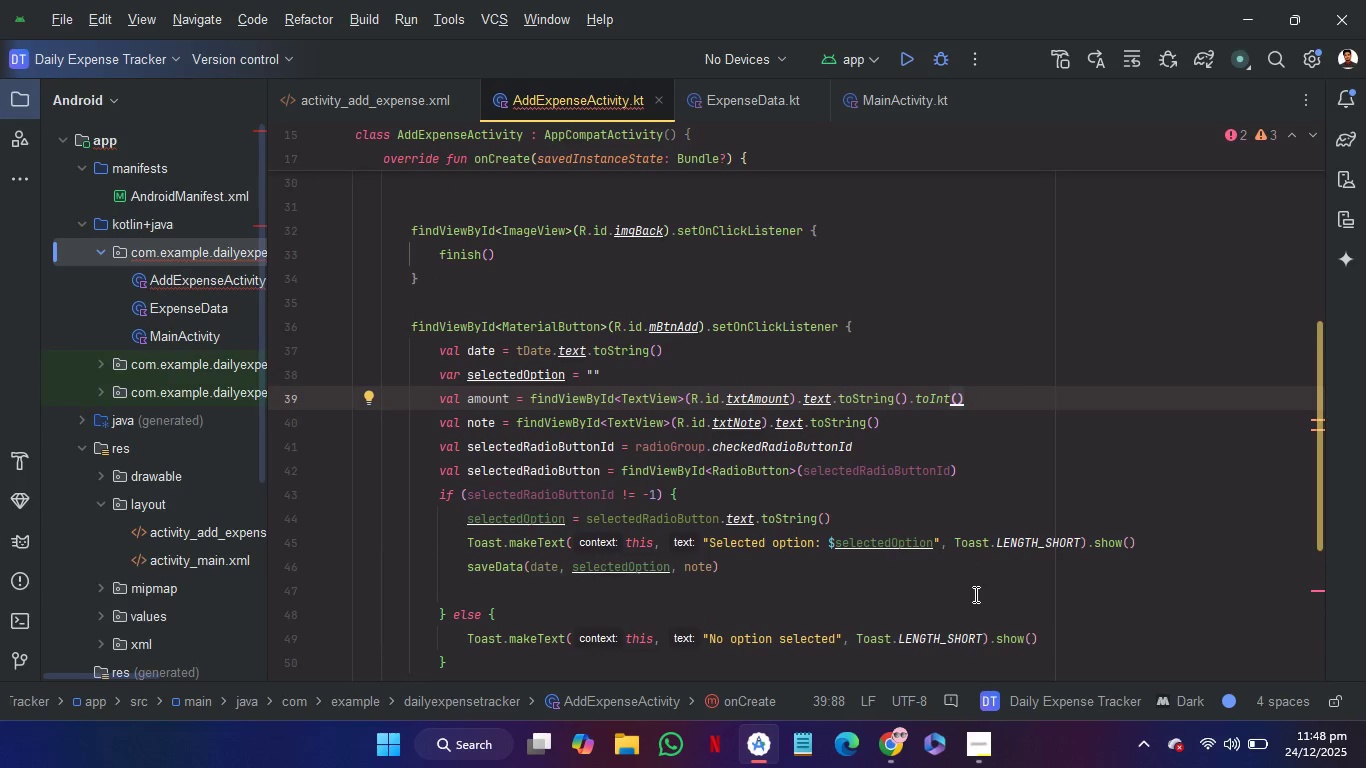 
scroll: coordinate [974, 594], scroll_direction: down, amount: 2.0
 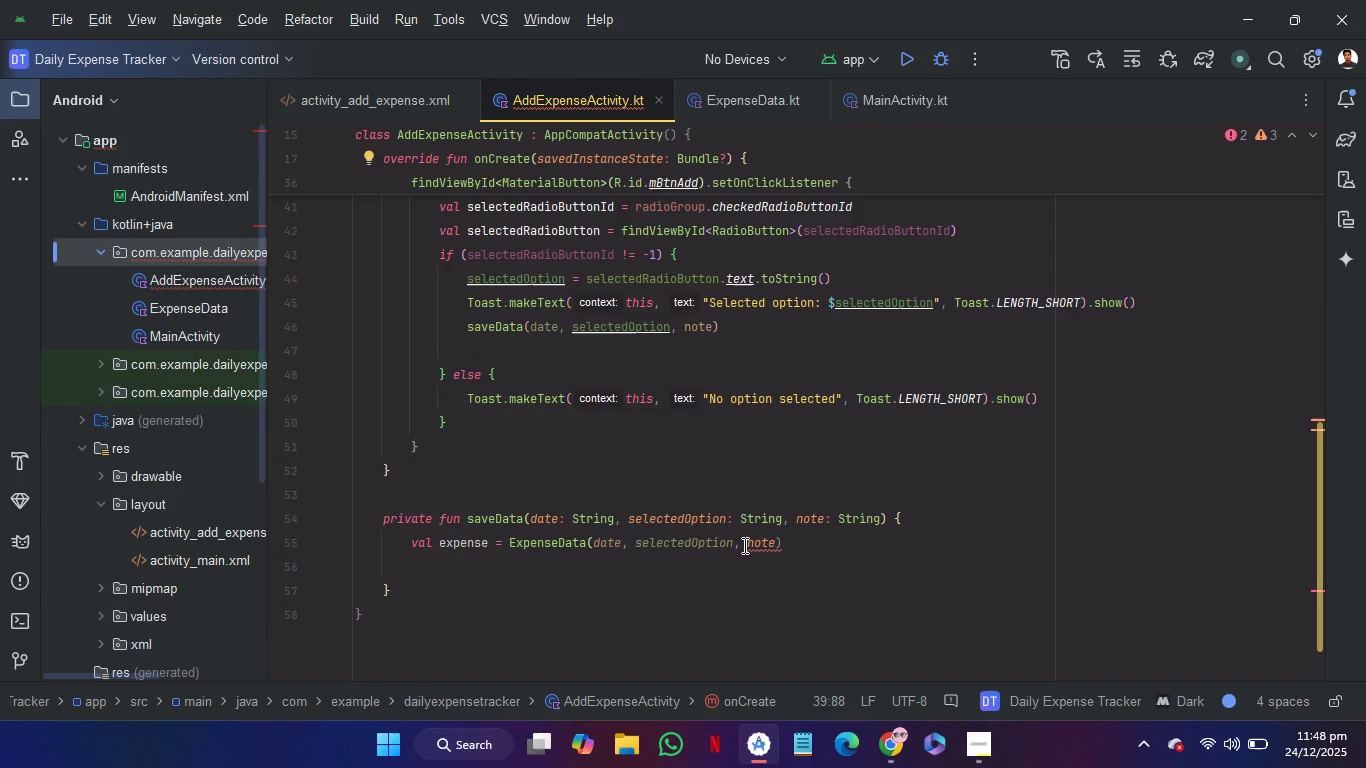 
left_click([740, 544])
 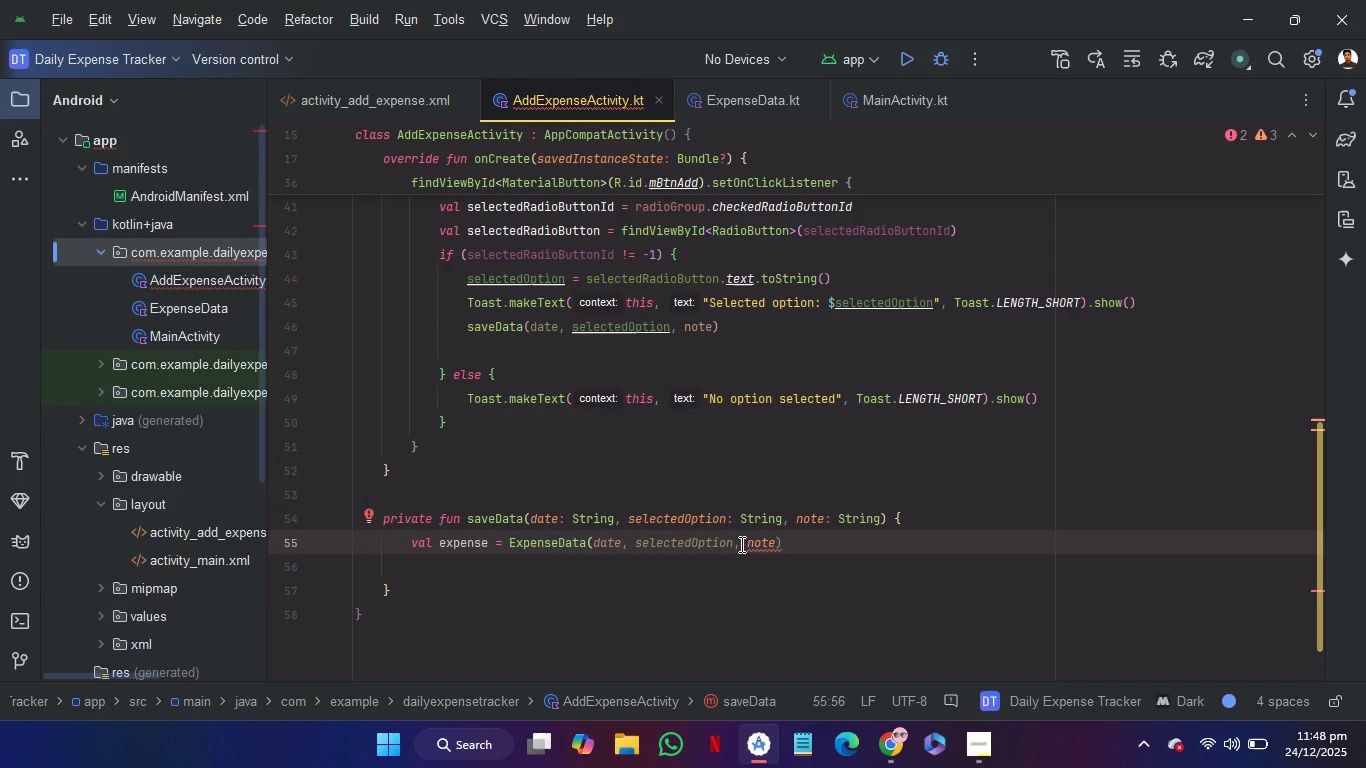 
type(an)
key(Backspace)
type(m)
 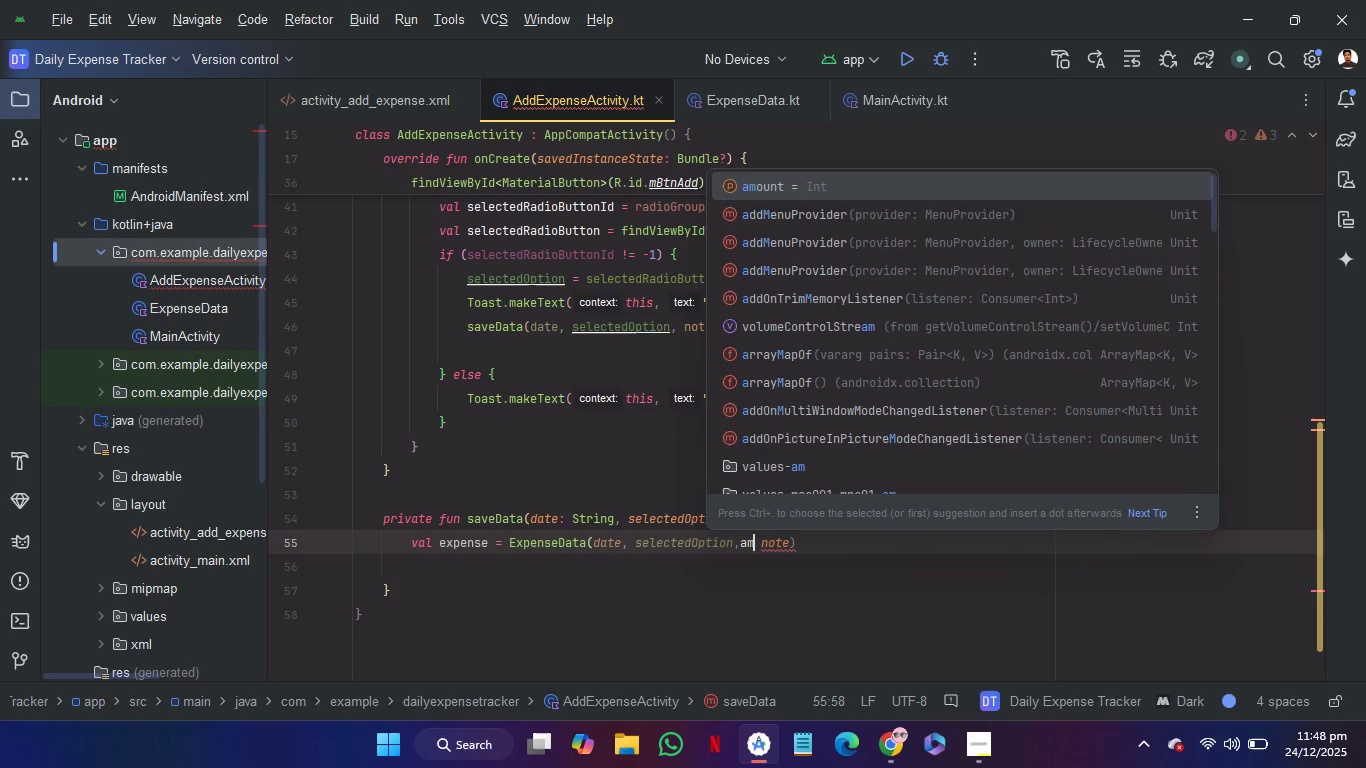 
key(Enter)
 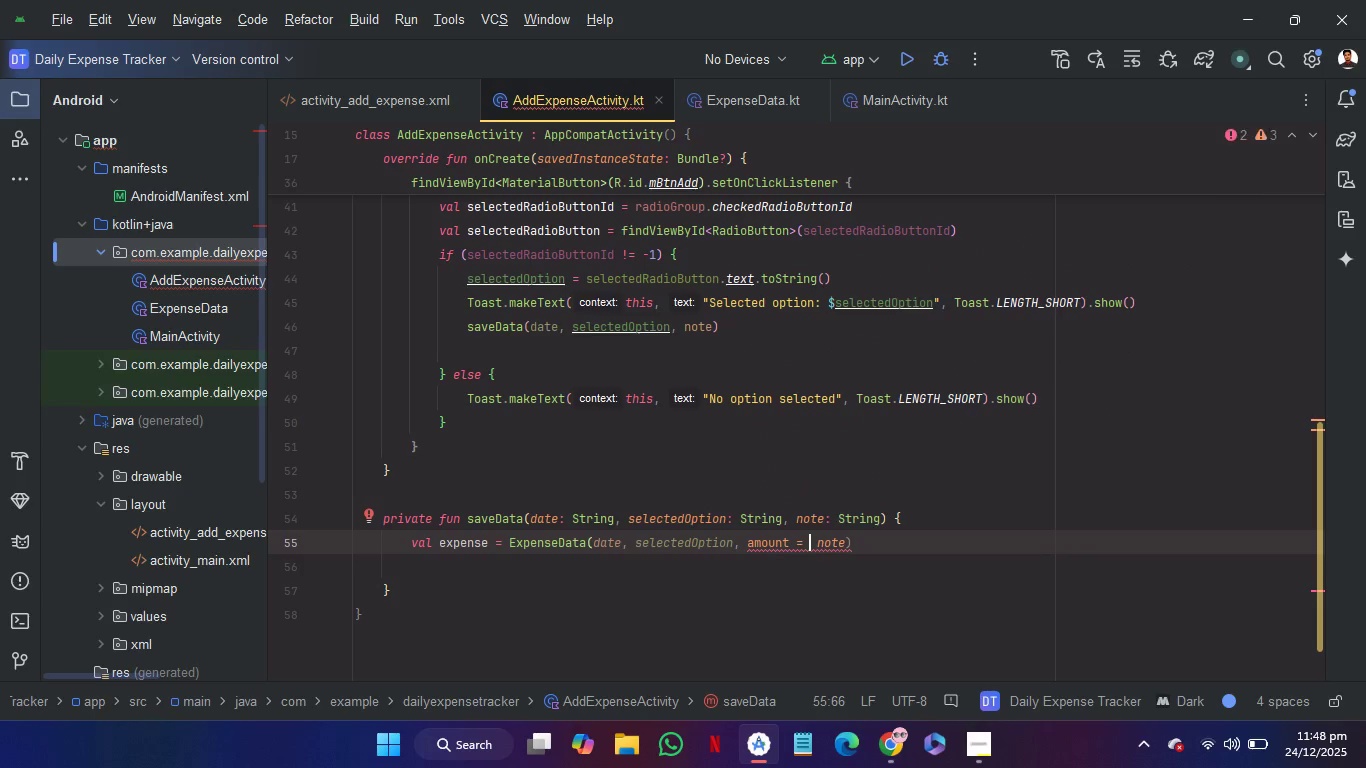 
key(Backspace)
 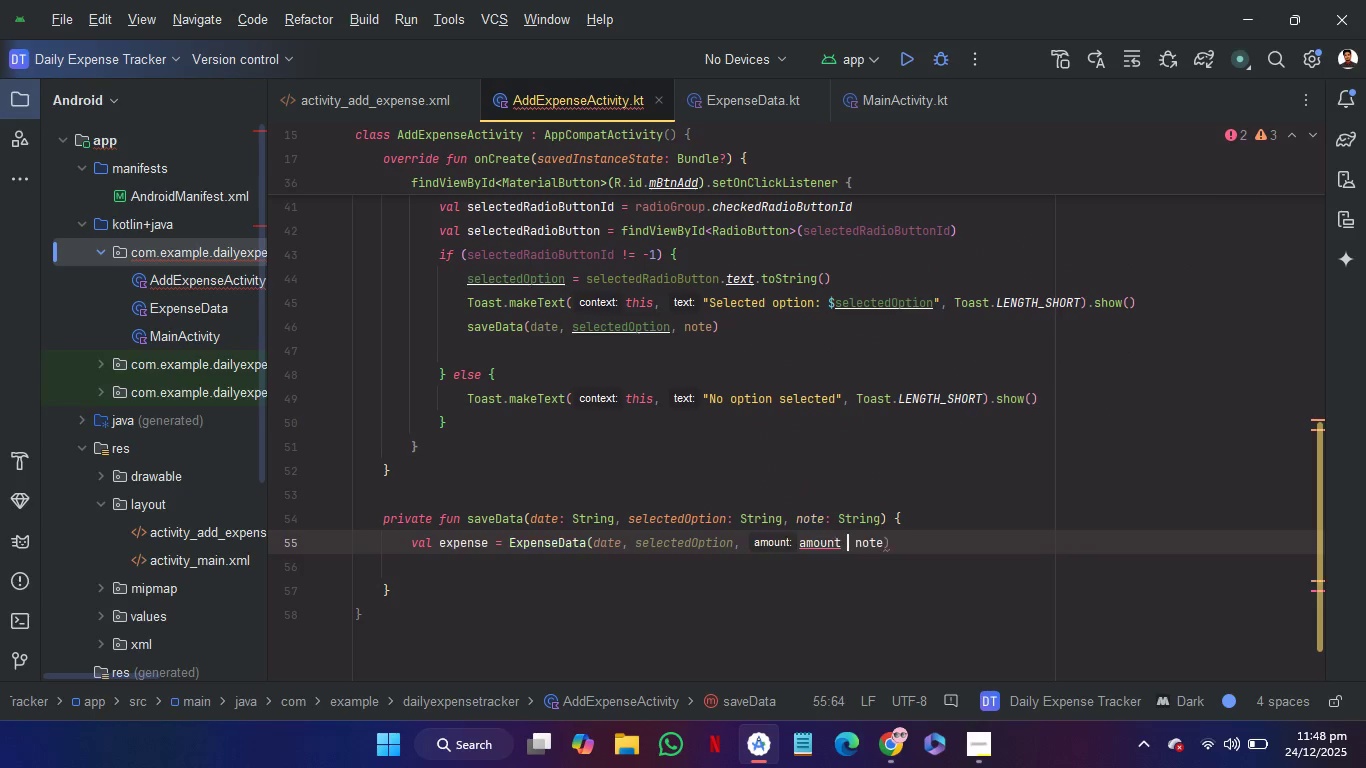 
key(Backspace)
 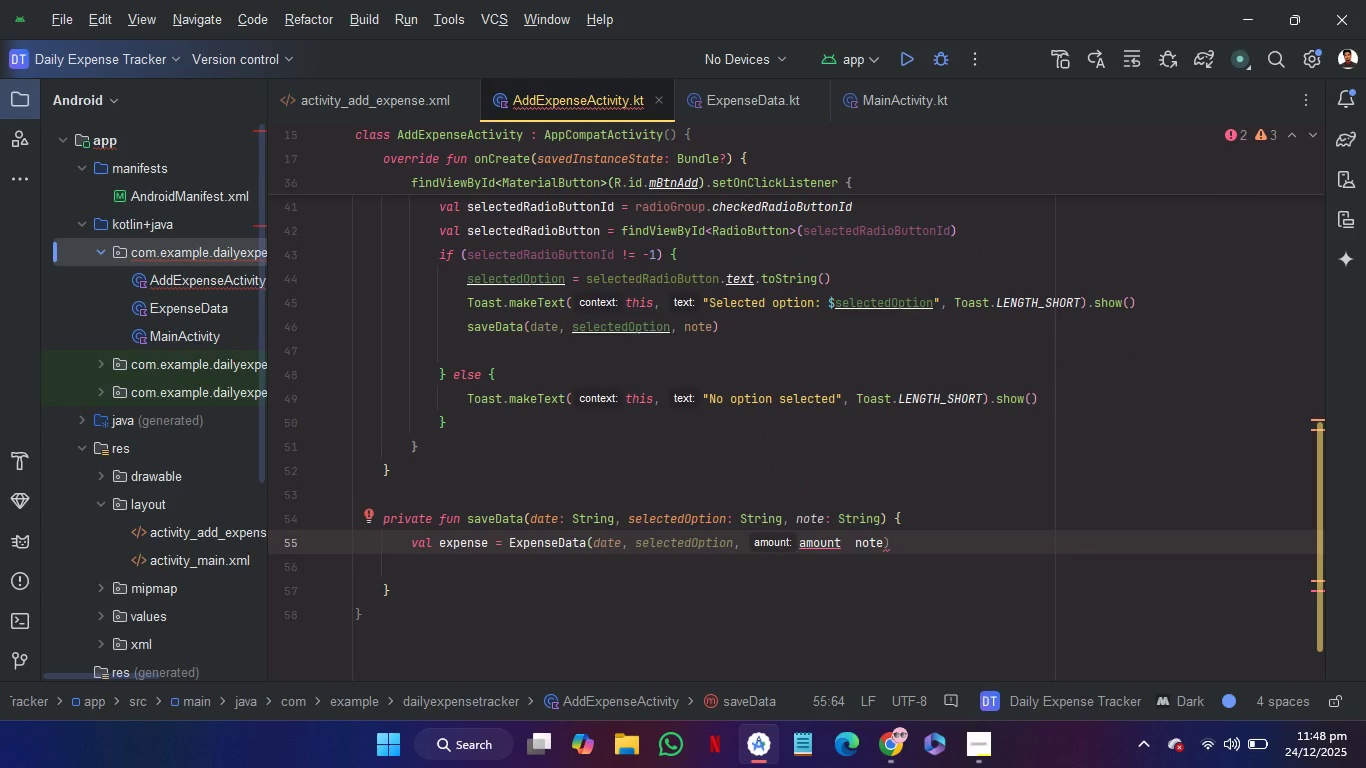 
key(Comma)
 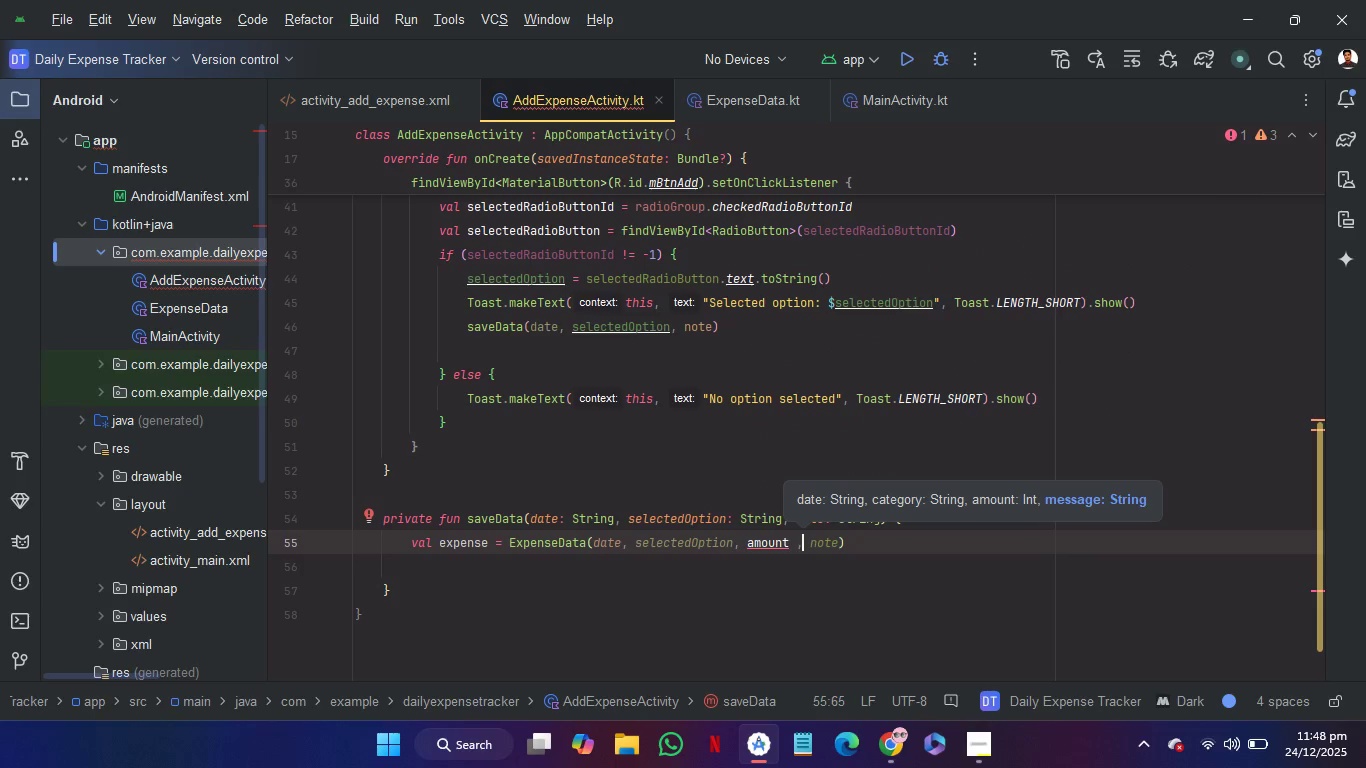 
key(ArrowLeft)
 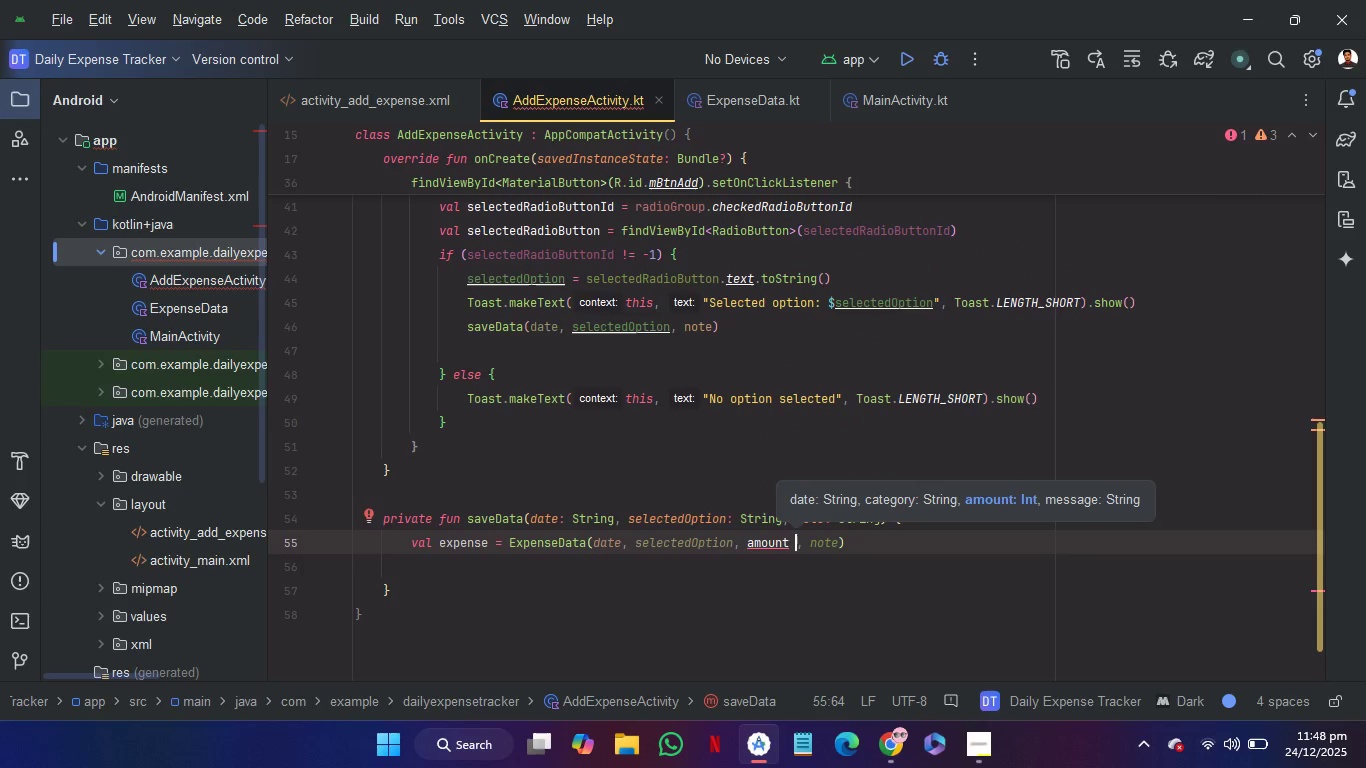 
key(Backspace)
 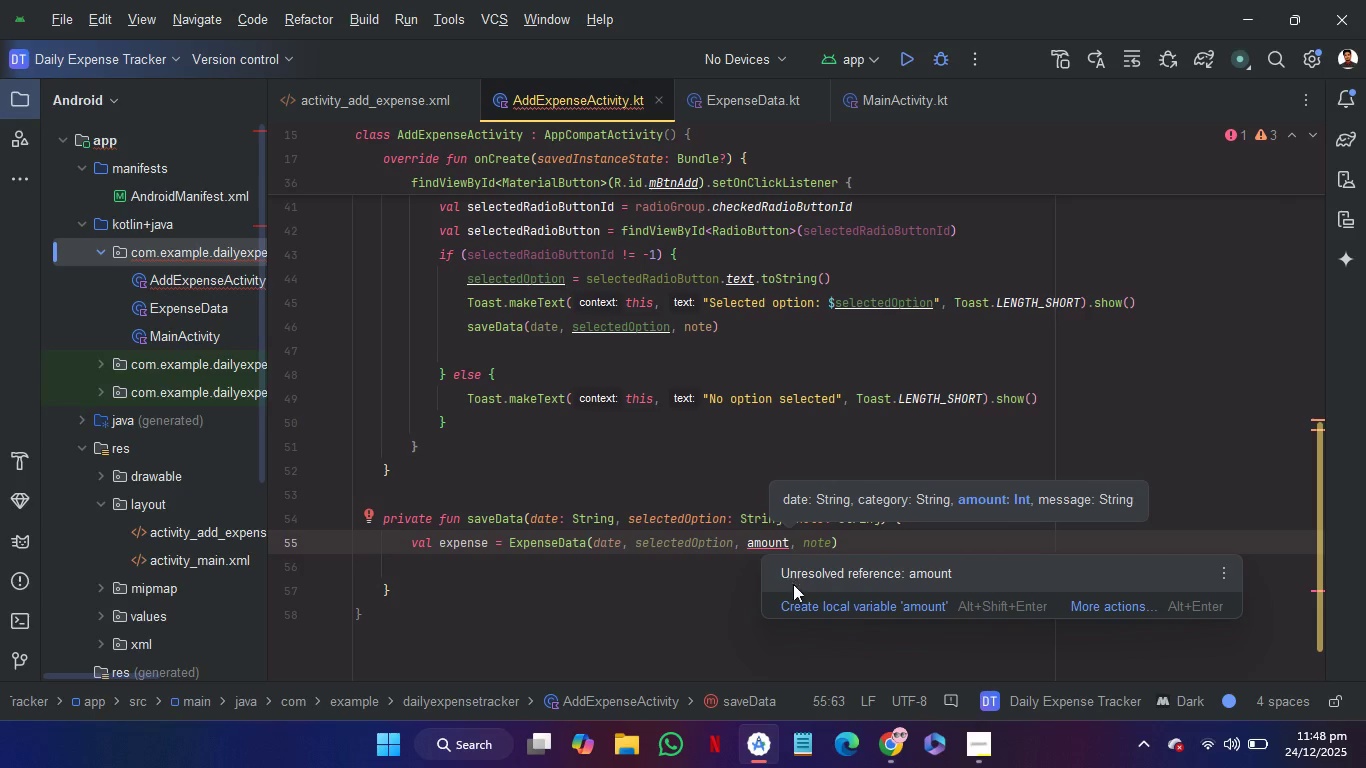 
left_click([802, 599])
 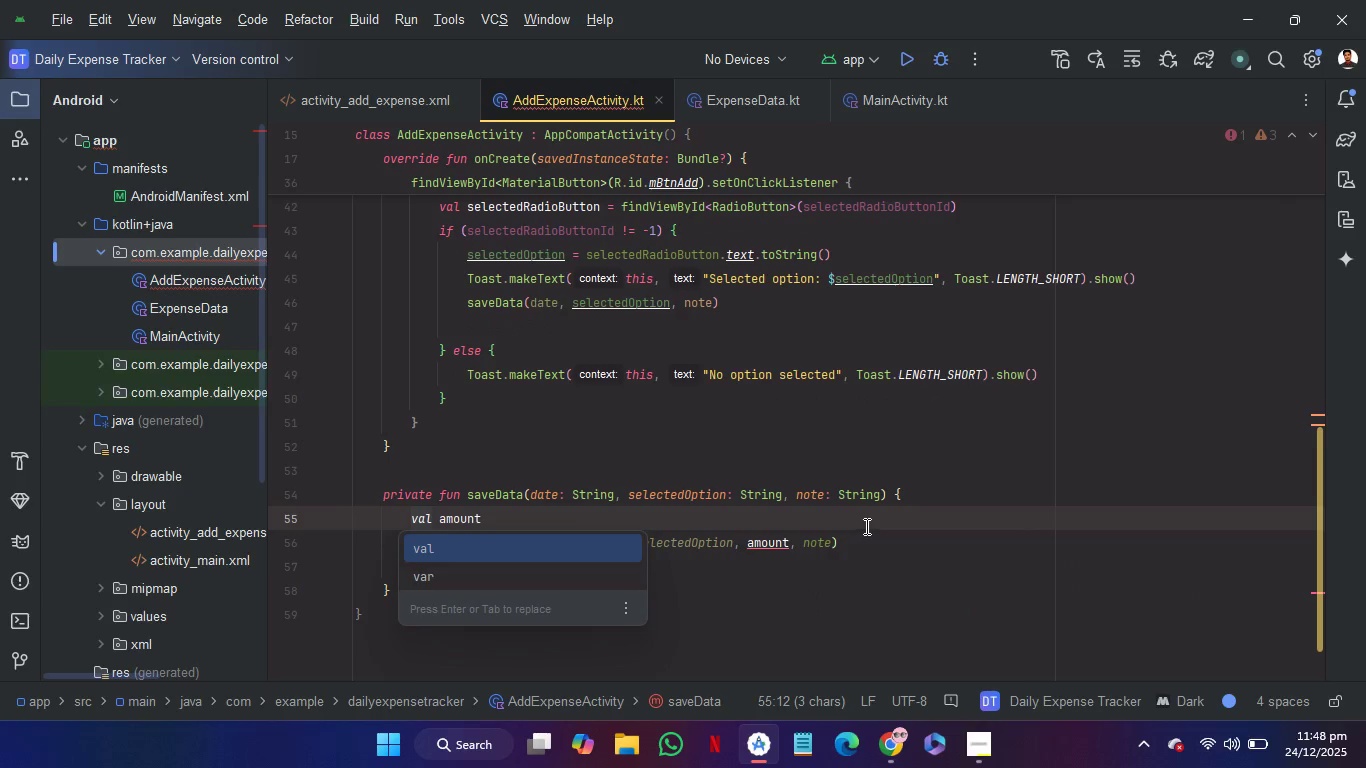 
left_click_drag(start_coordinate=[876, 520], to_coordinate=[956, 483])
 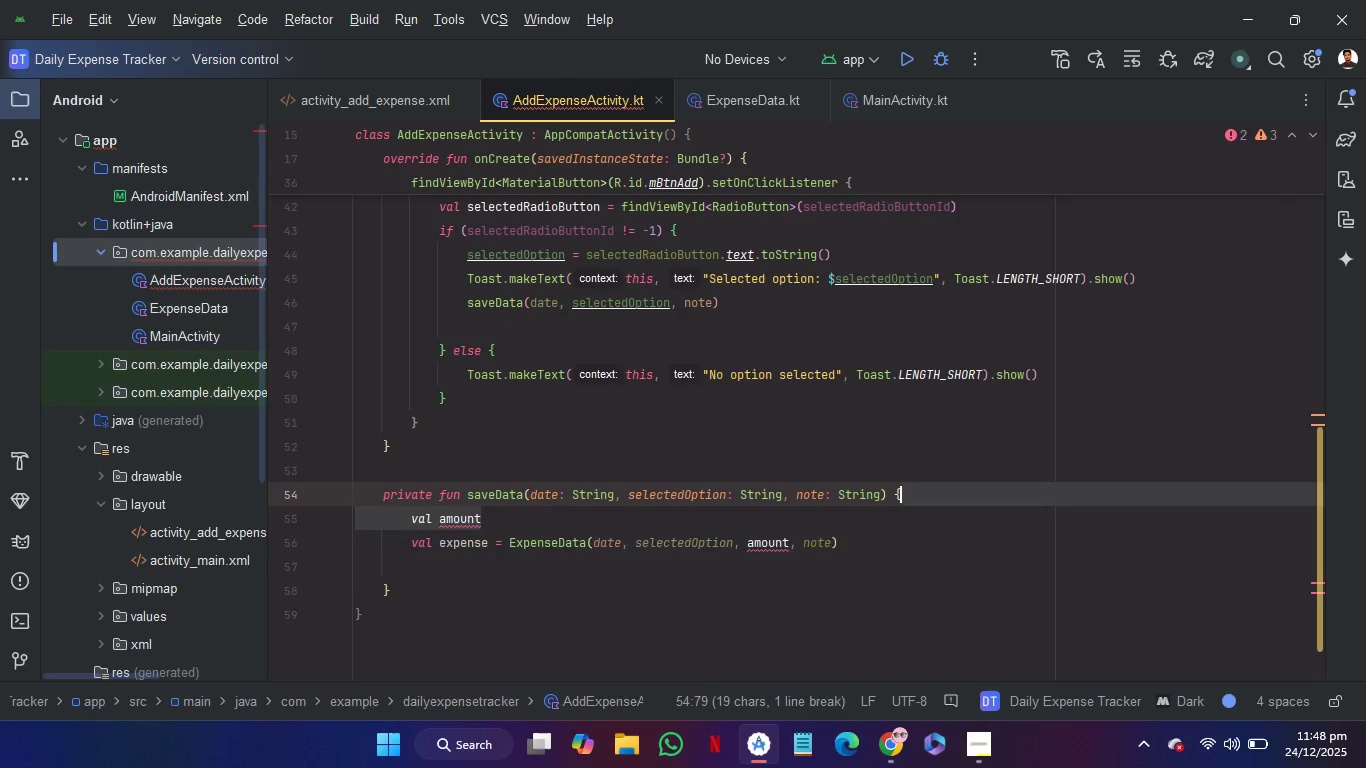 
key(Backspace)
 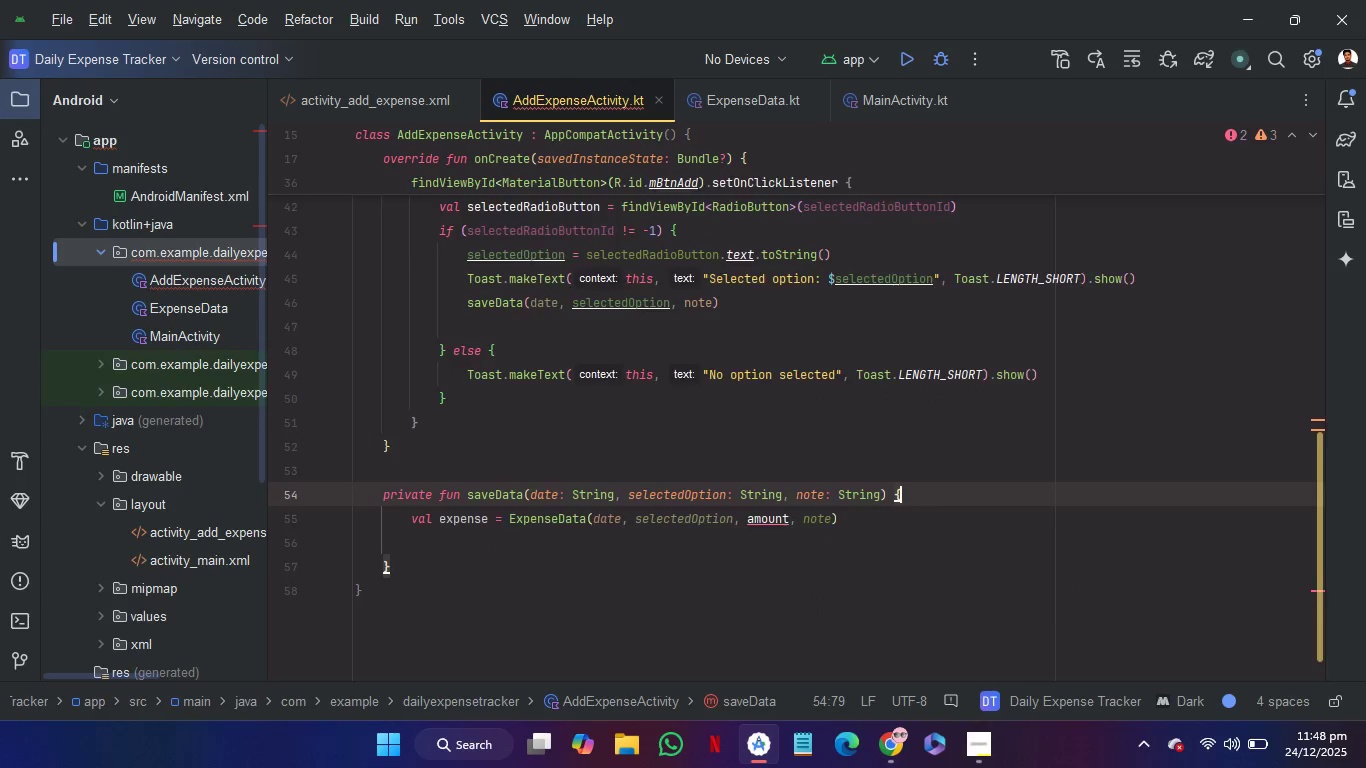 
scroll: coordinate [956, 483], scroll_direction: none, amount: 0.0
 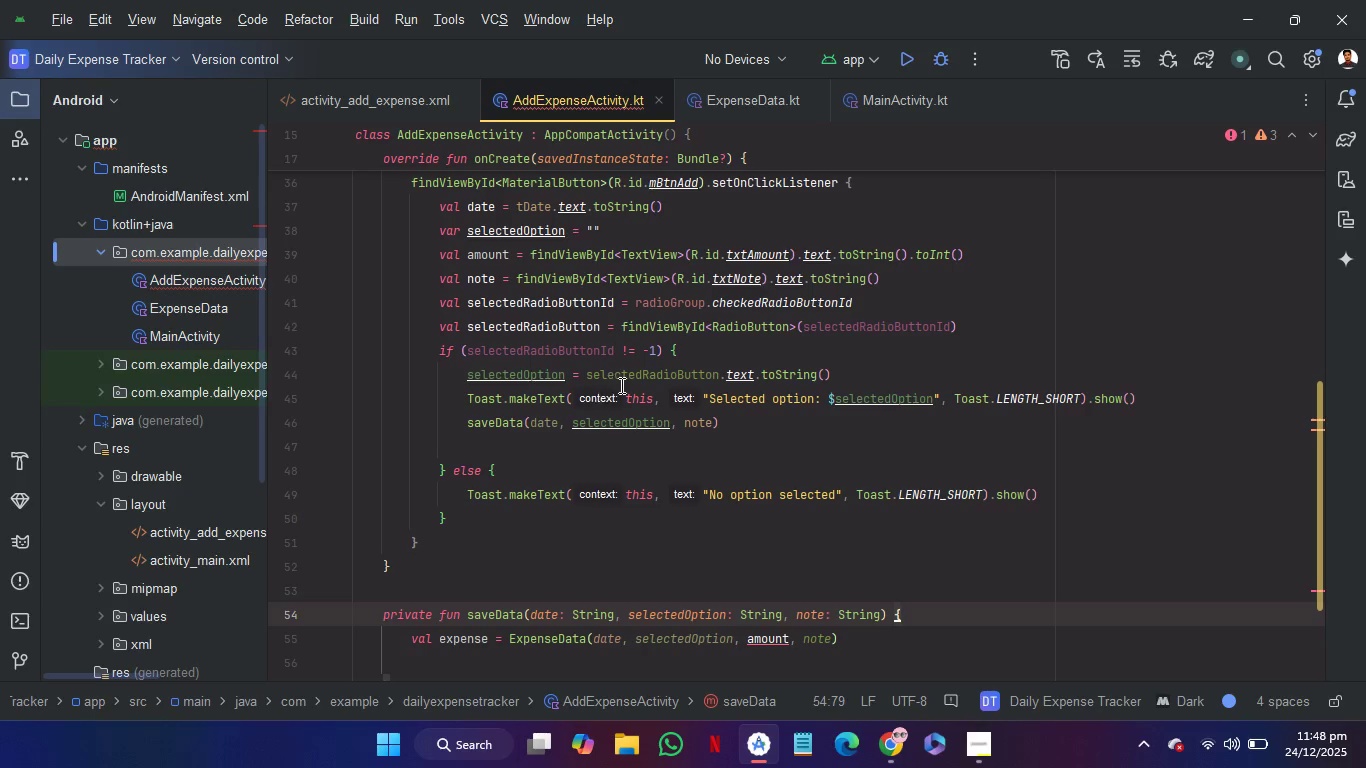 
wait(6.65)
 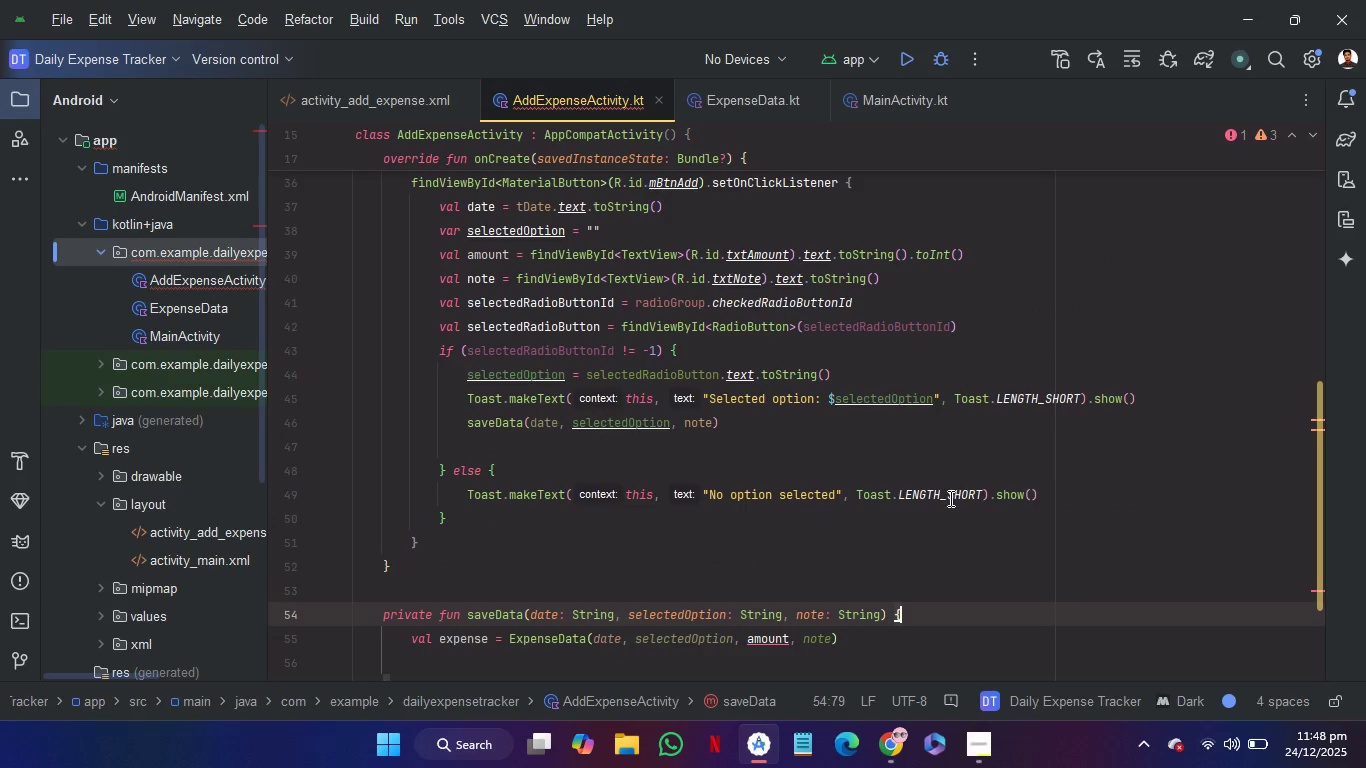 
double_click([483, 249])
 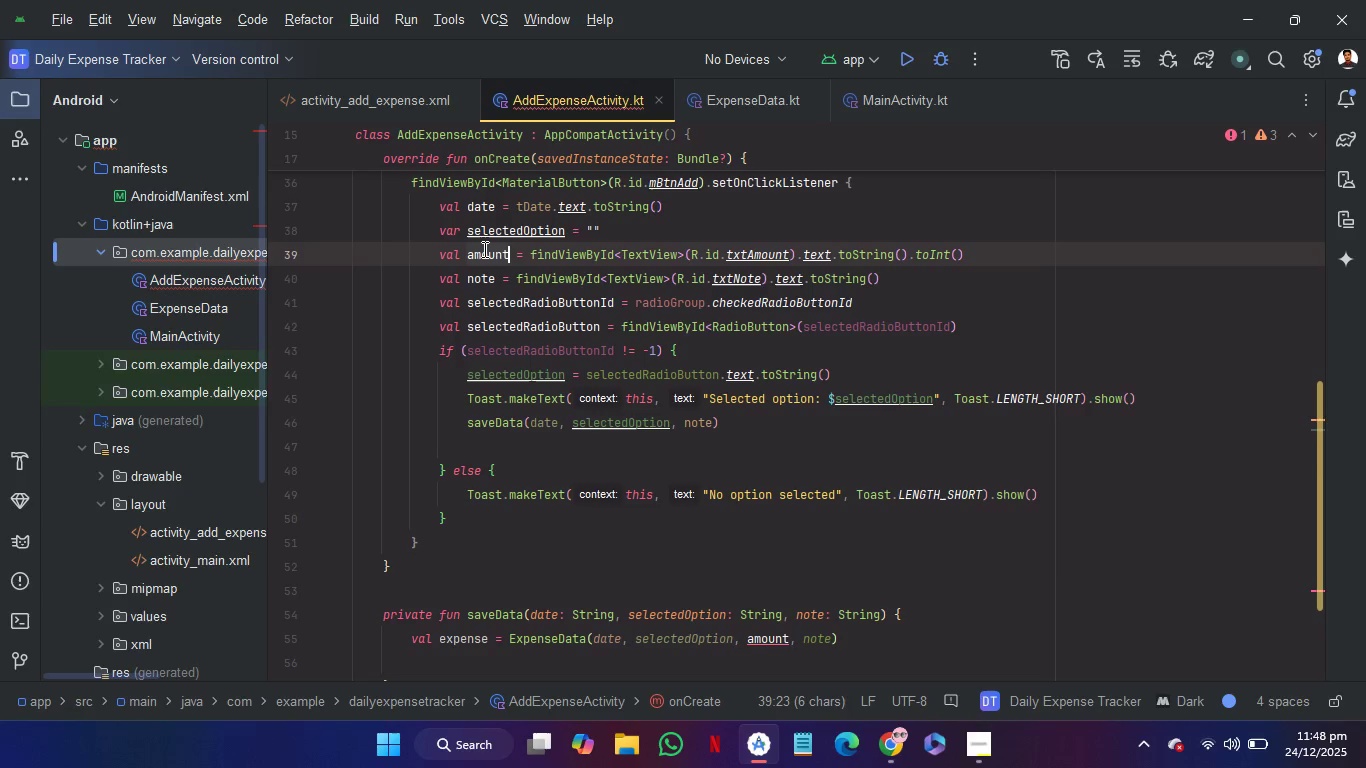 
key(Control+C)
 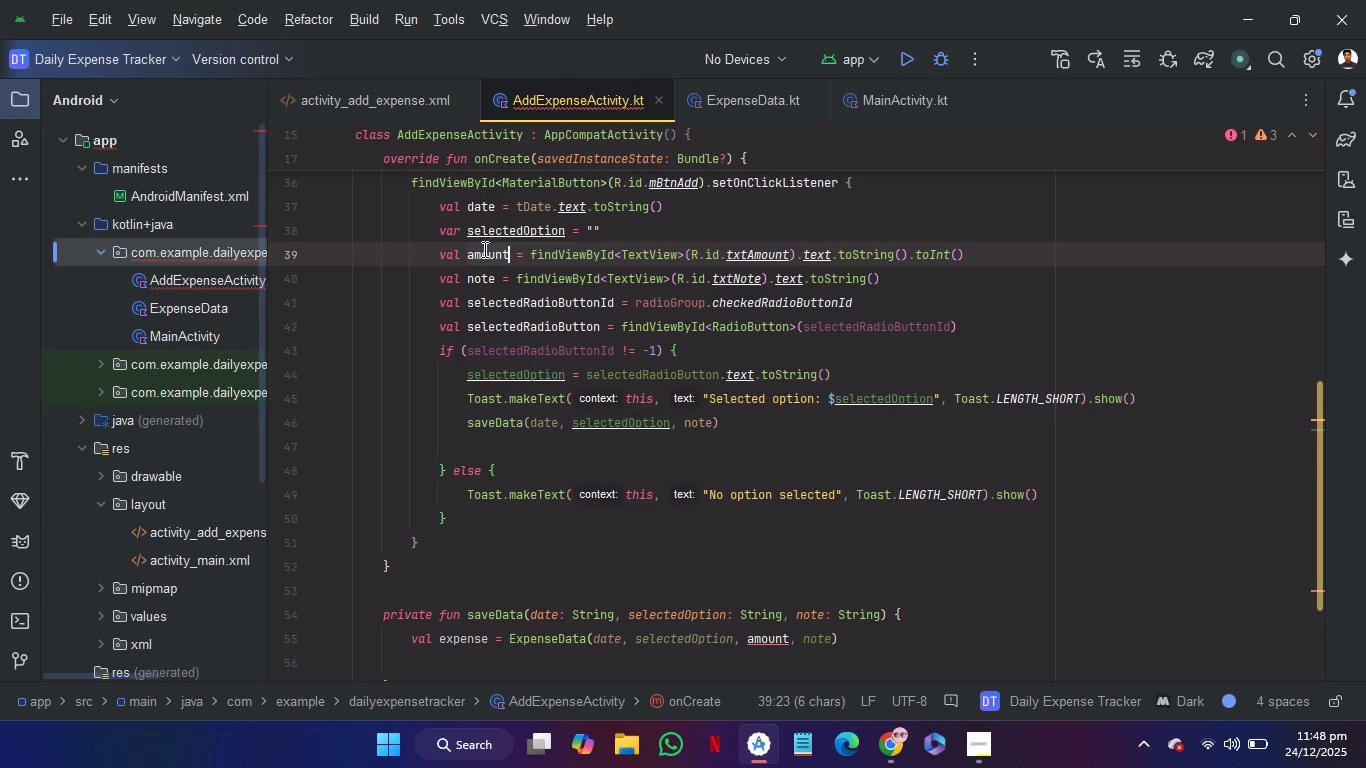 
key(Control+C)
 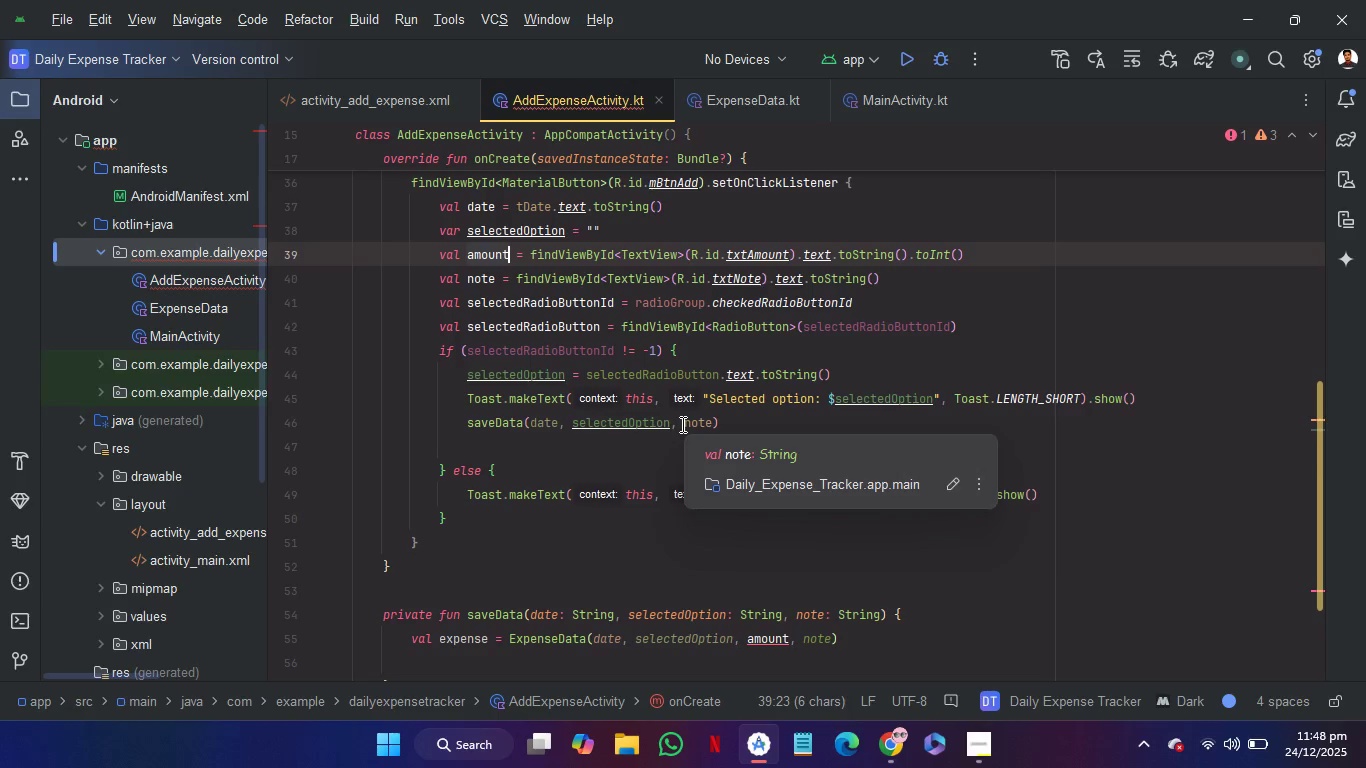 
left_click([673, 424])
 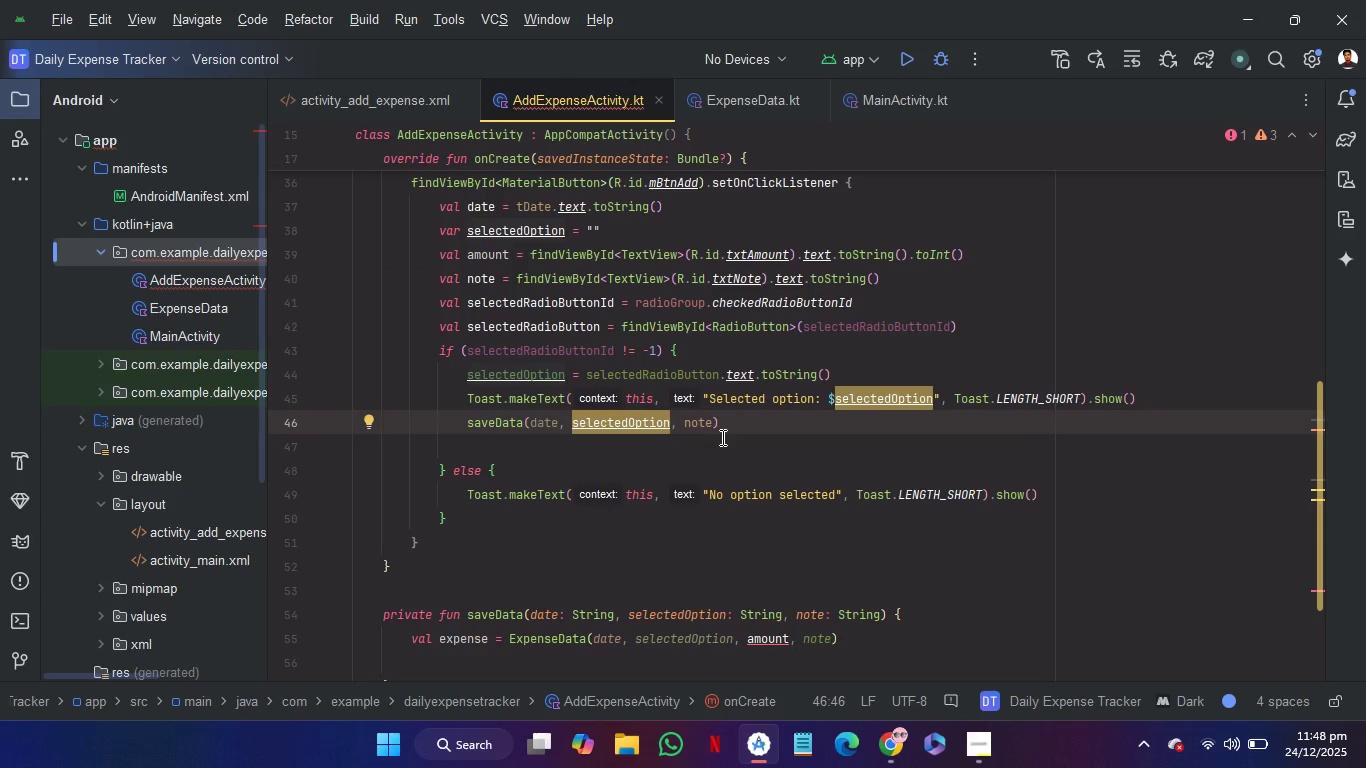 
key(ArrowRight)
 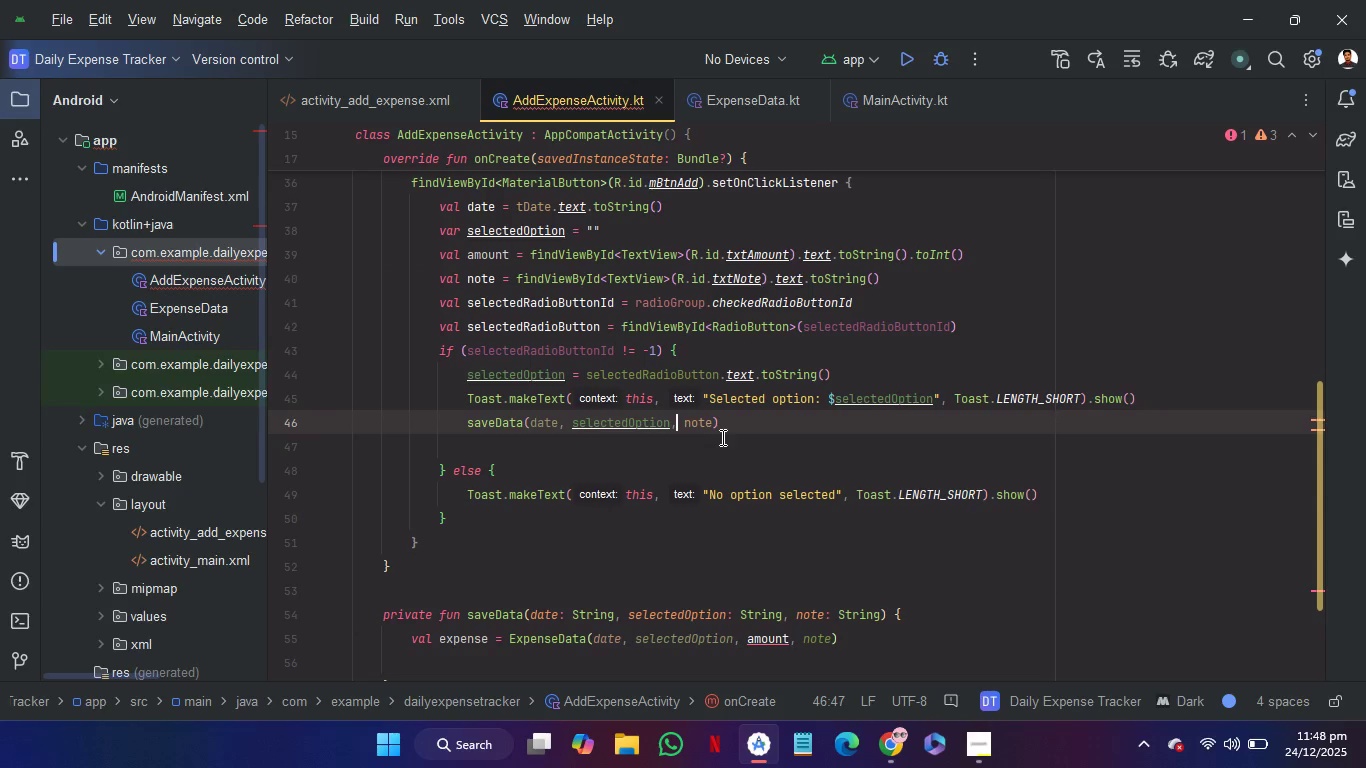 
key(Control+V)
 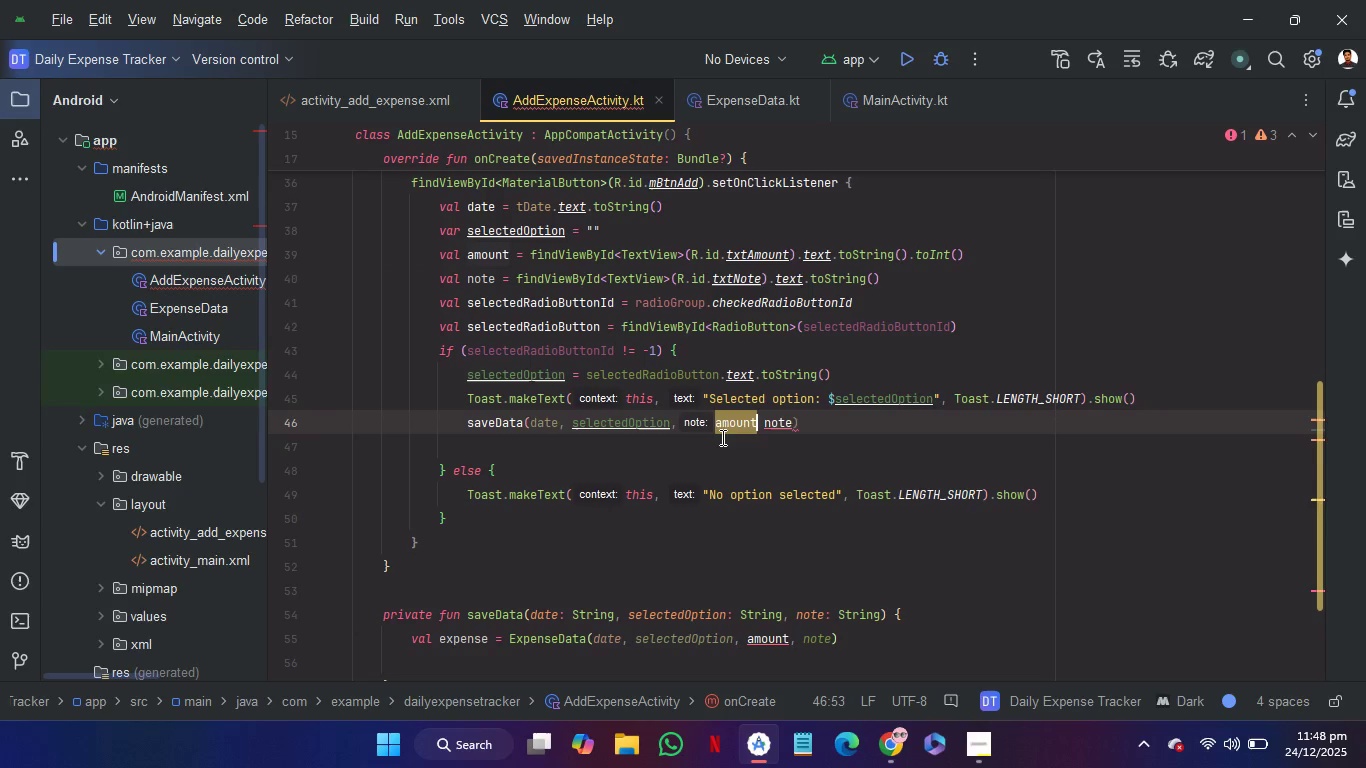 
key(Comma)
 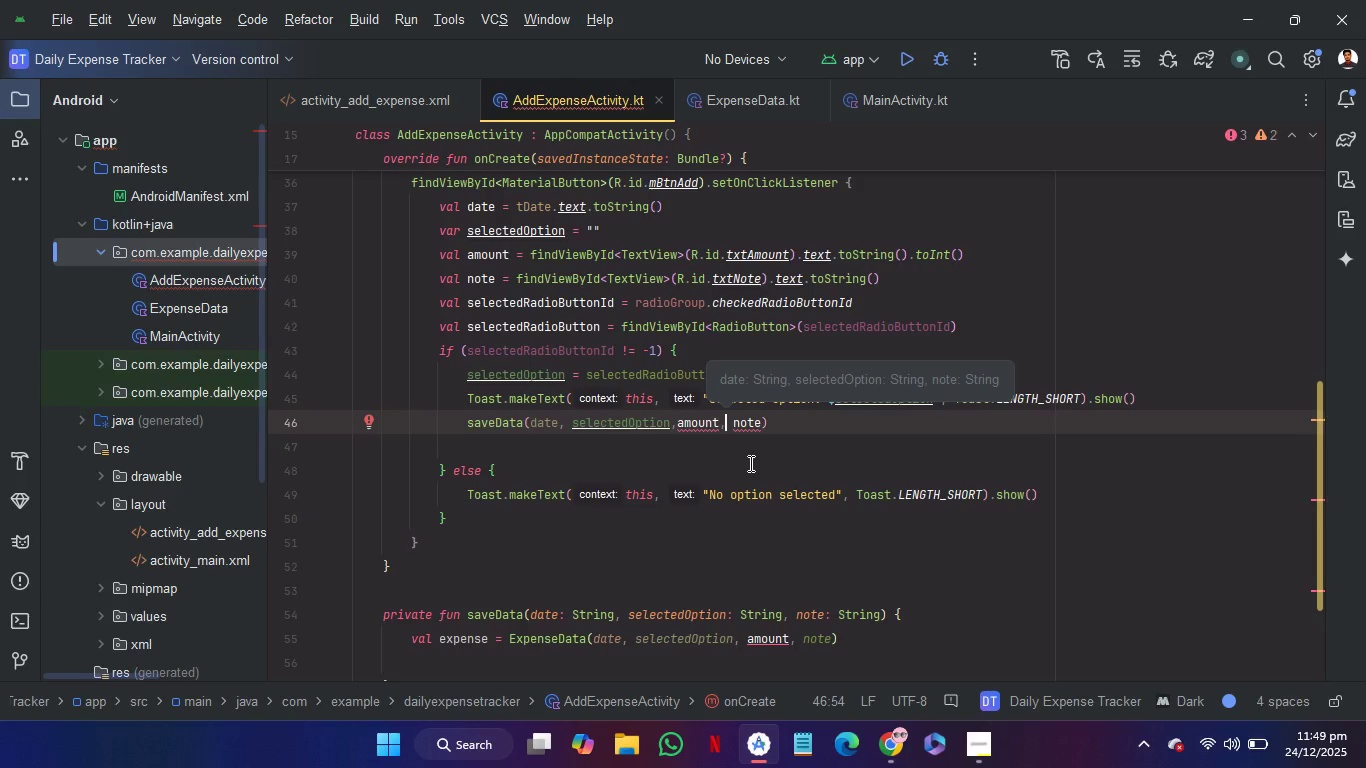 
left_click([749, 463])
 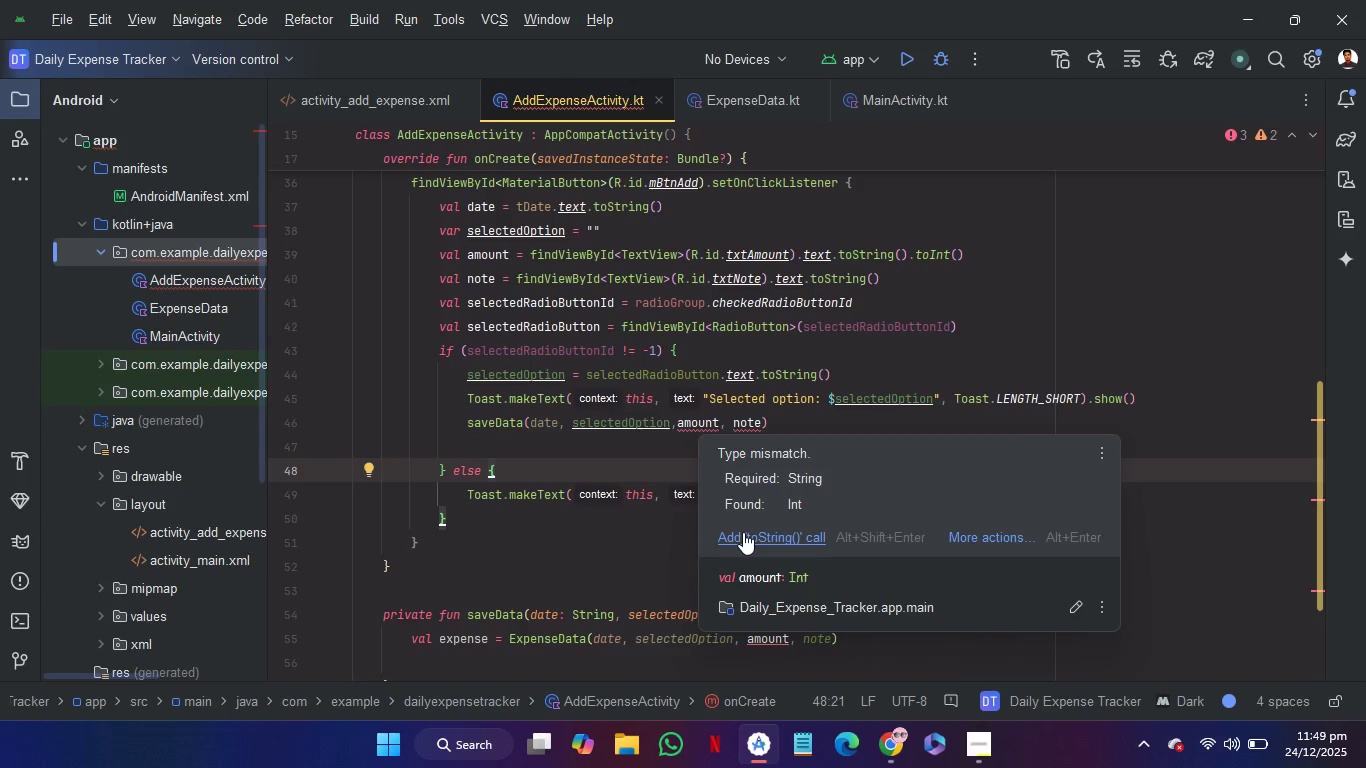 
wait(11.44)
 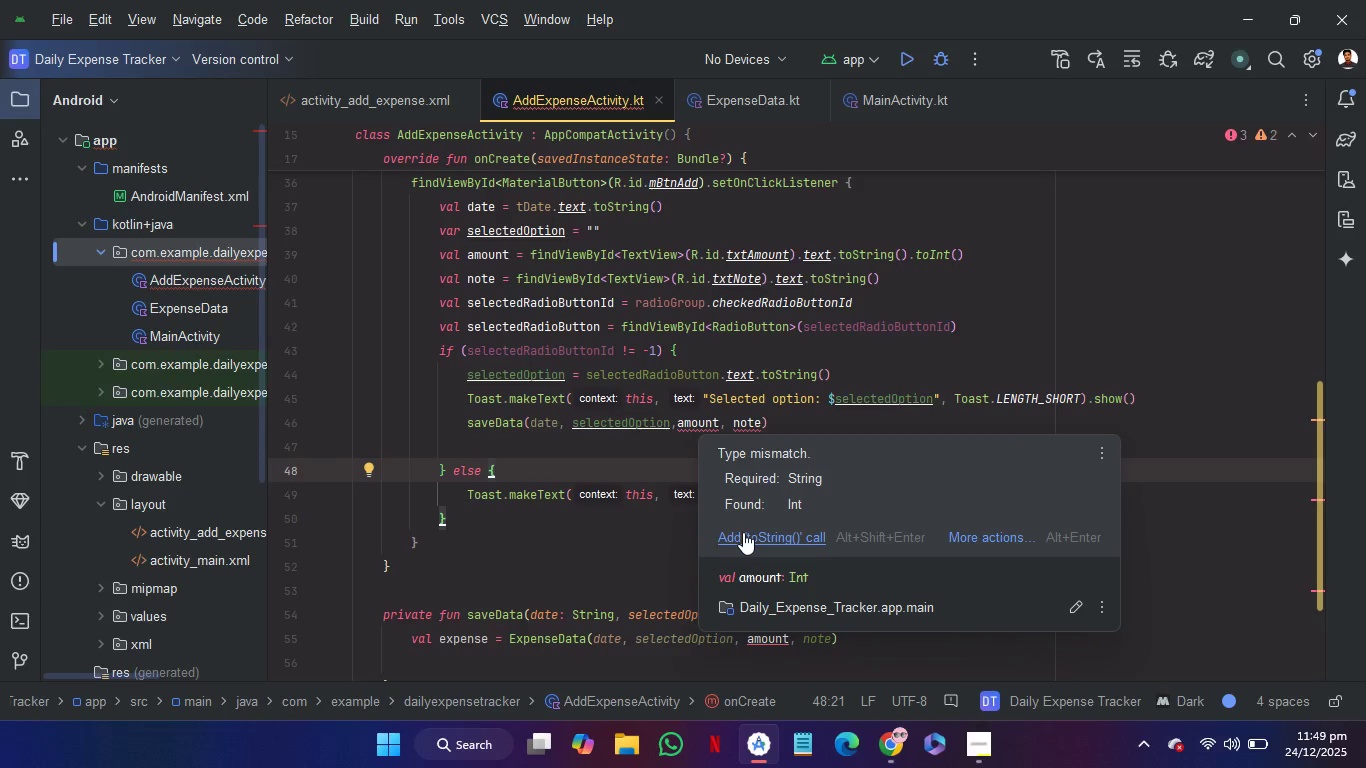 
left_click([788, 615])
 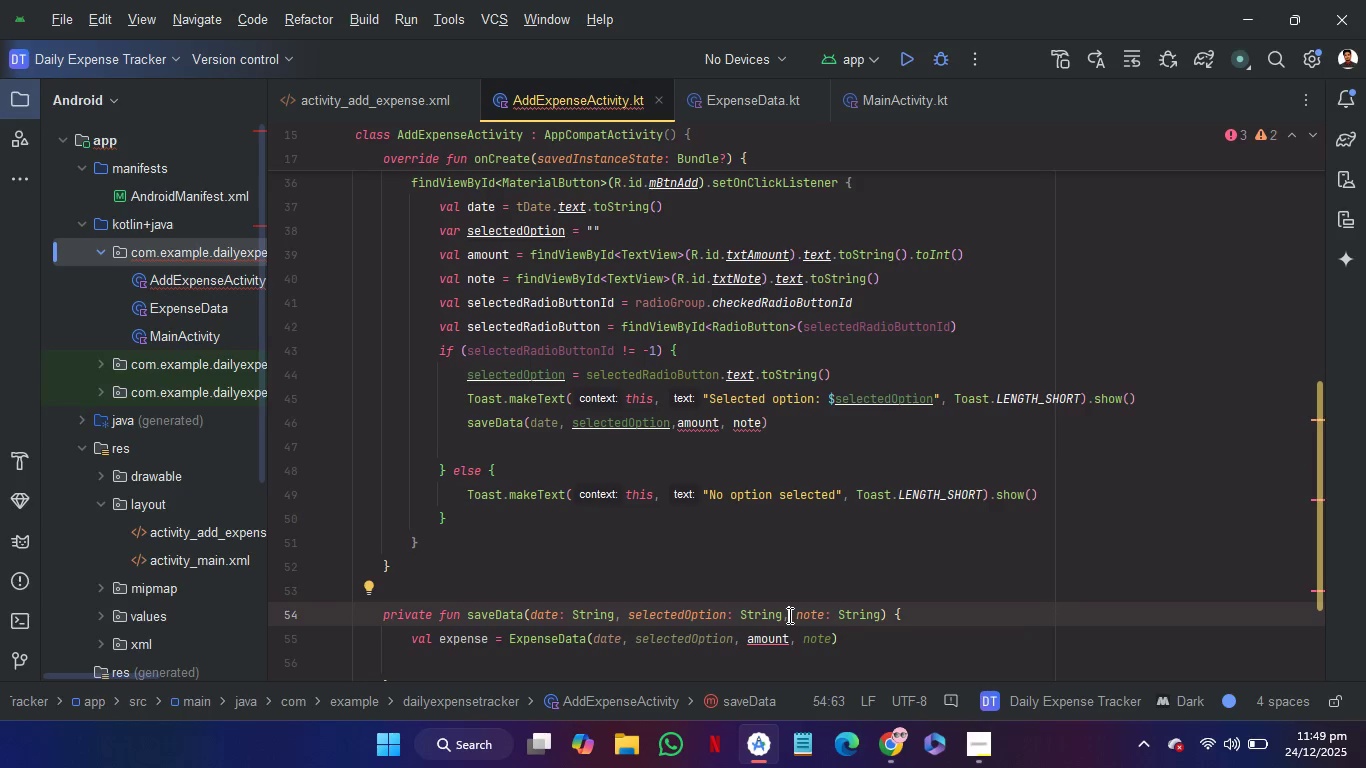 
type(am)
 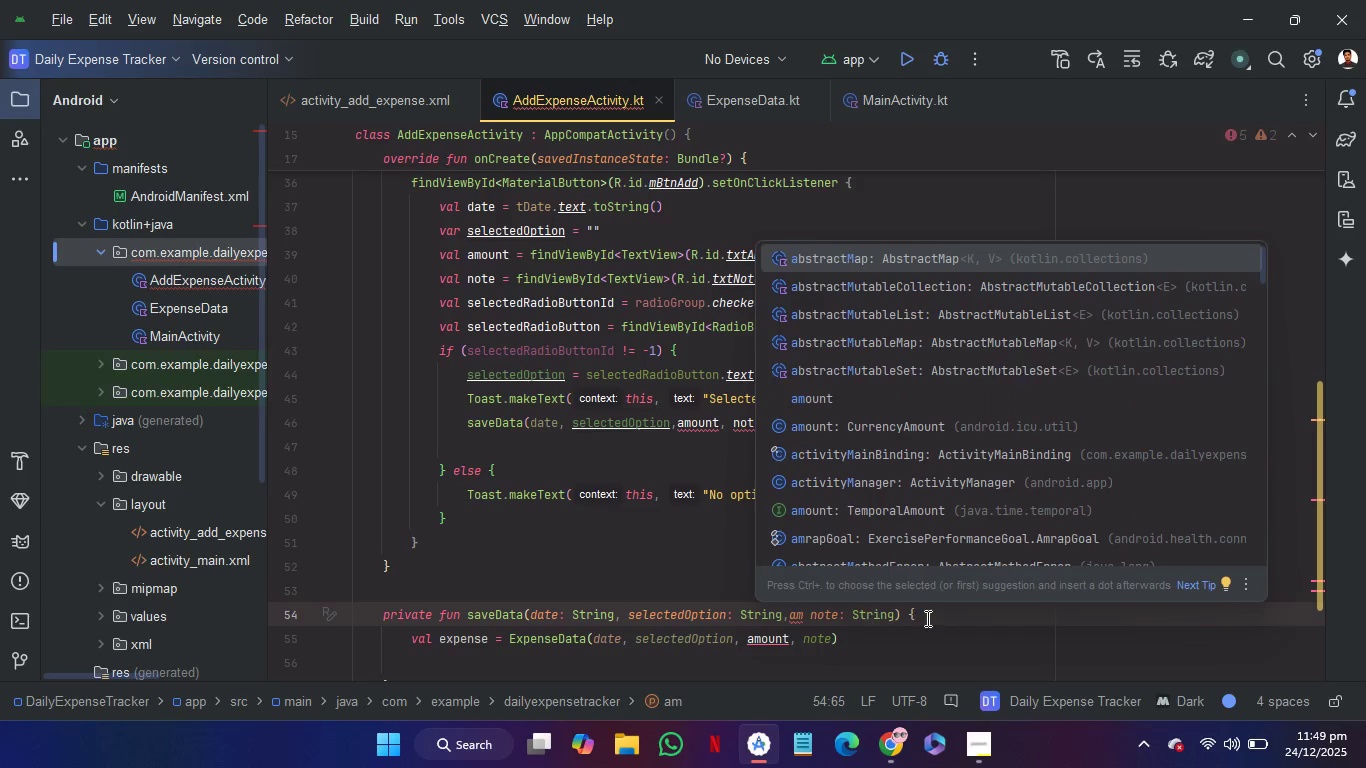 
type(ount,)
 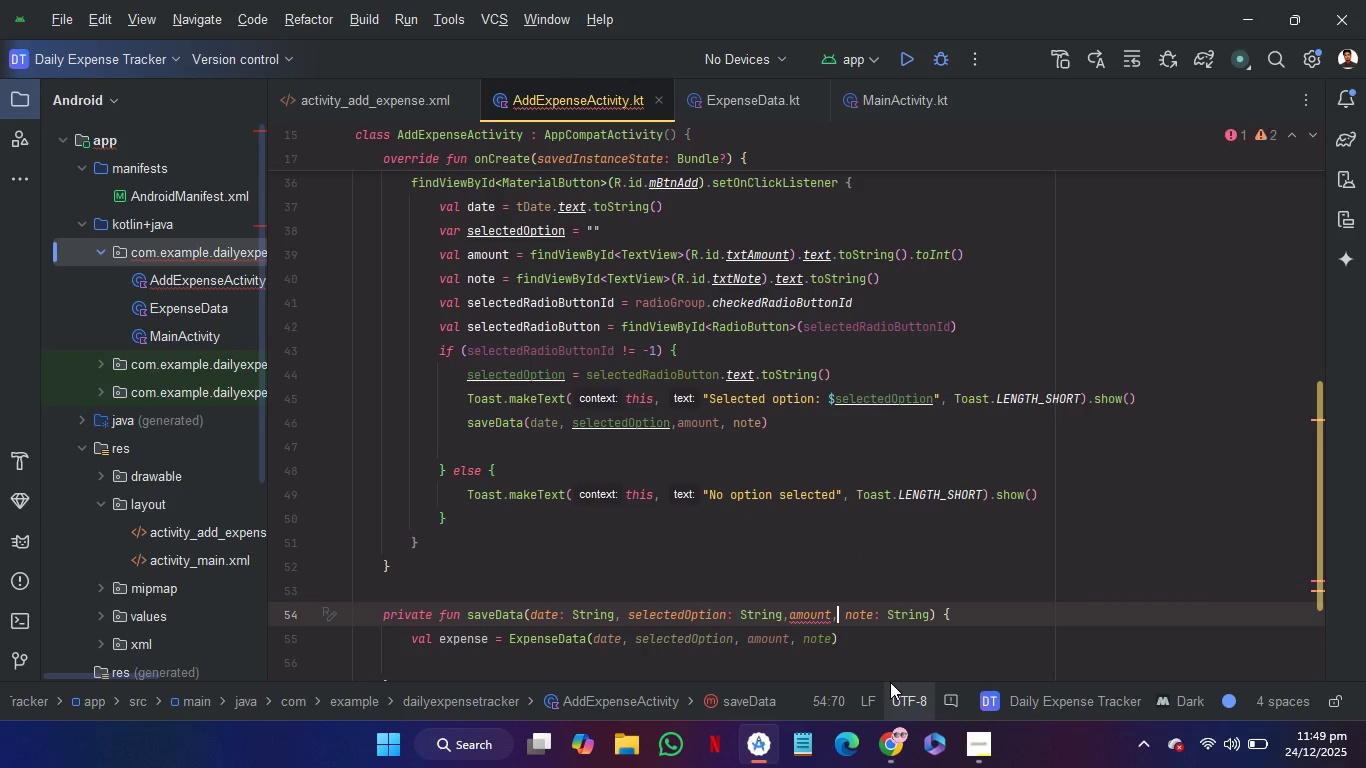 
key(ArrowLeft)
 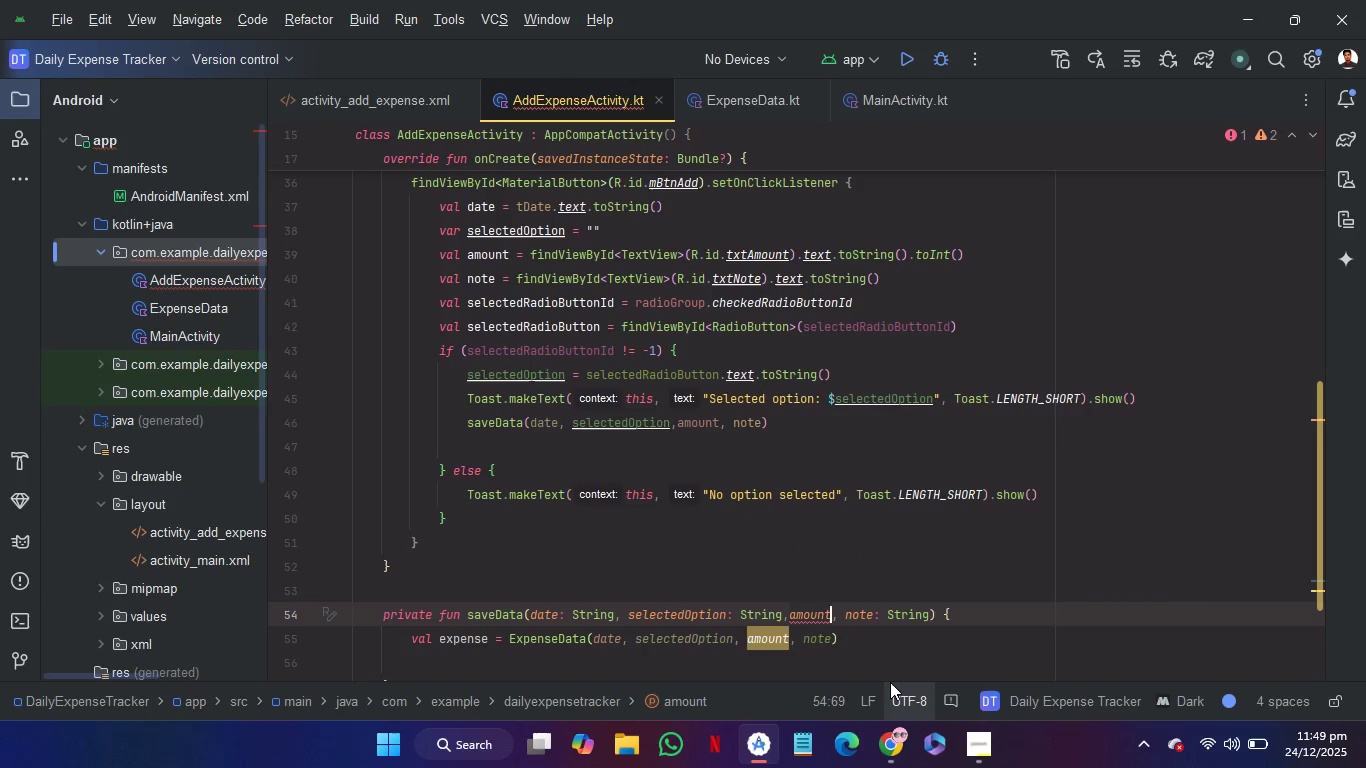 
key(Shift+Semicolon)
 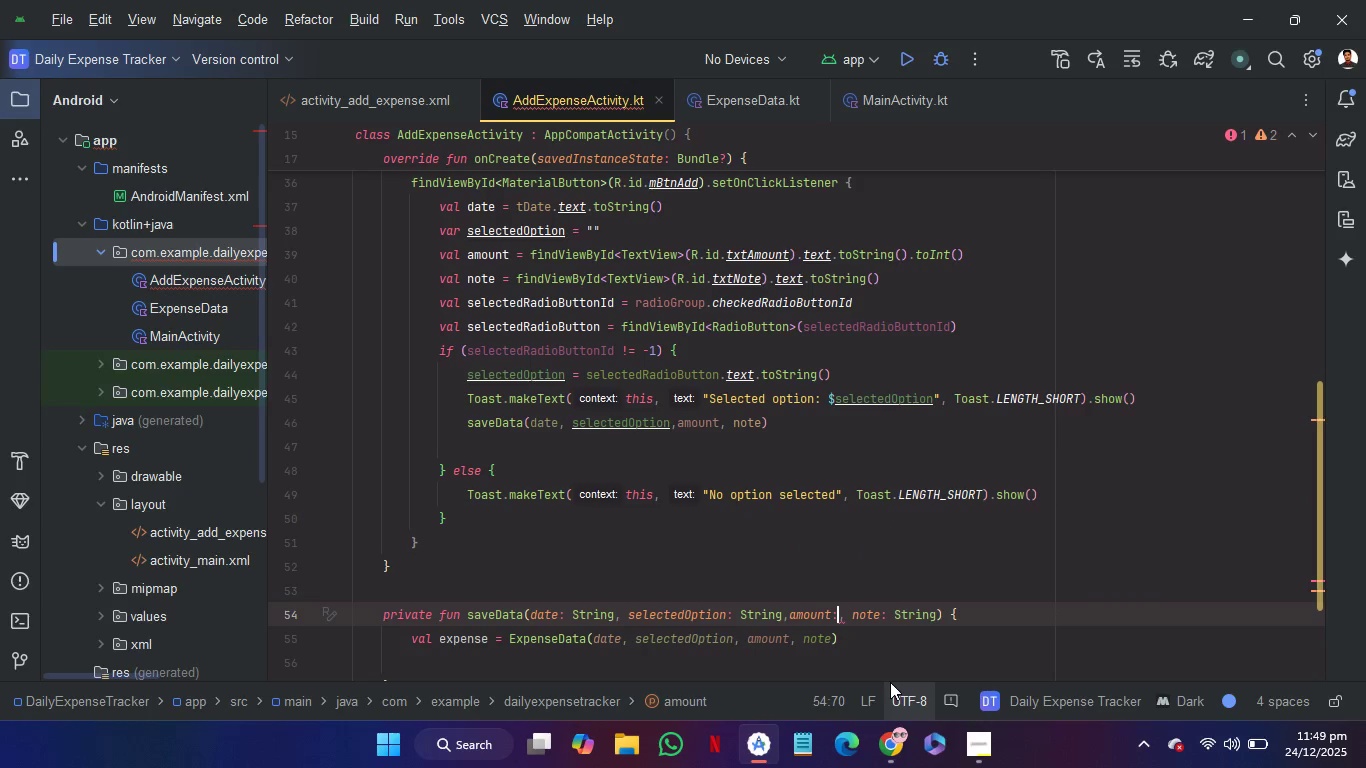 
key(Shift+I)
 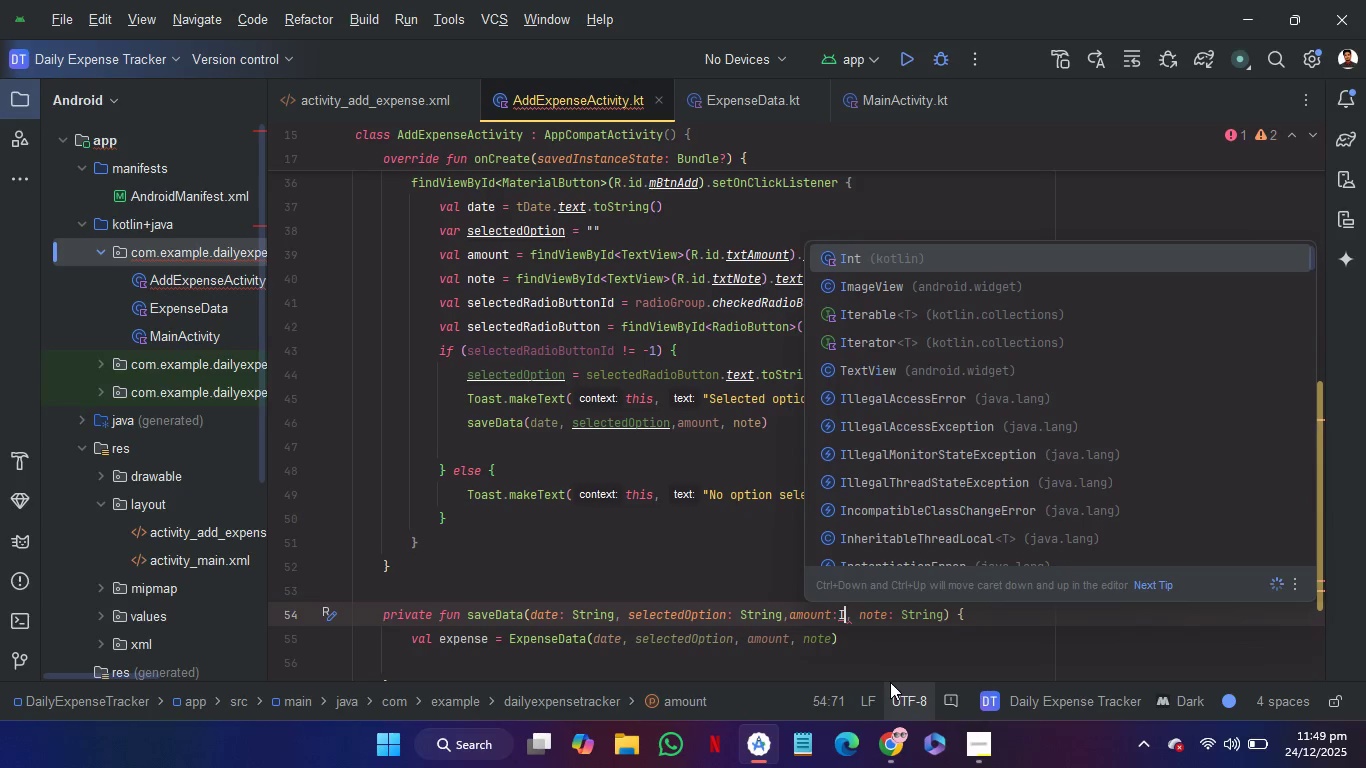 
key(Enter)
 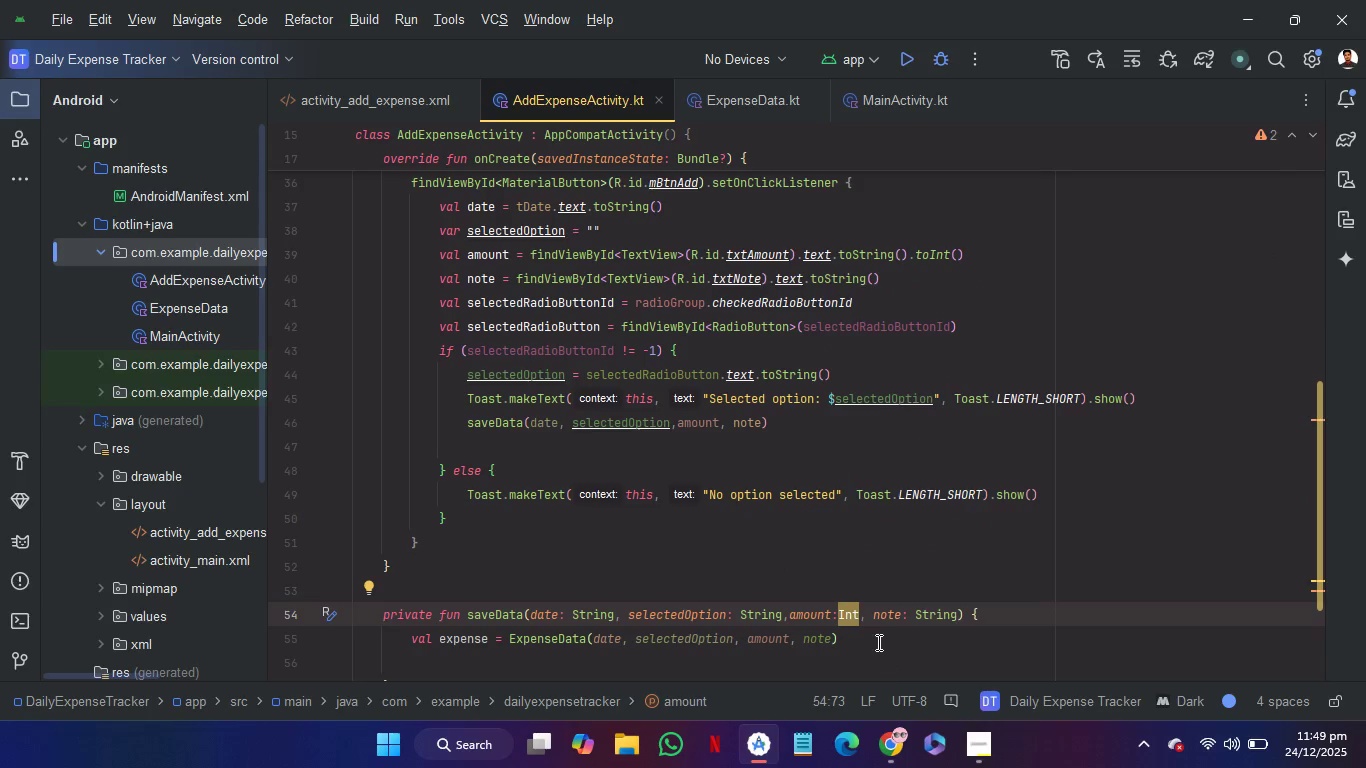 
left_click([875, 641])
 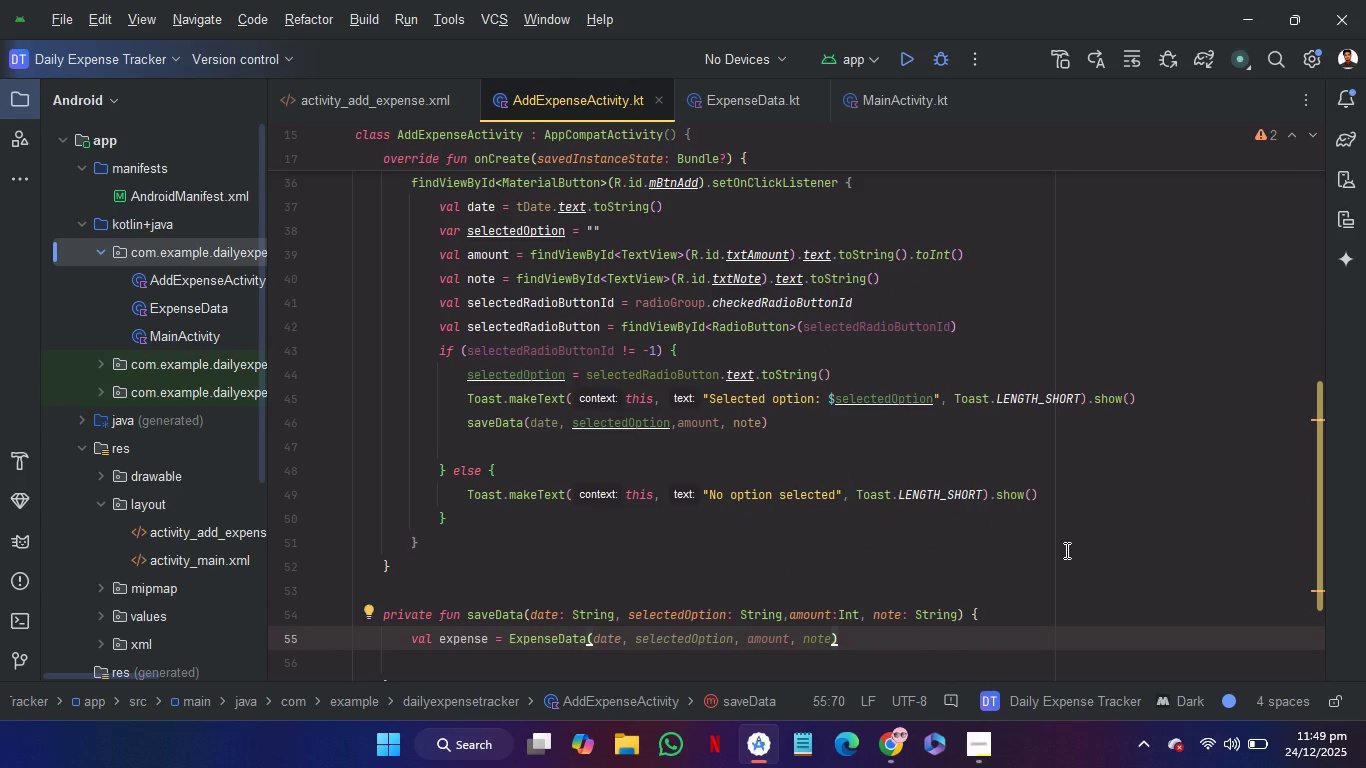 
scroll: coordinate [1065, 550], scroll_direction: down, amount: 2.0
 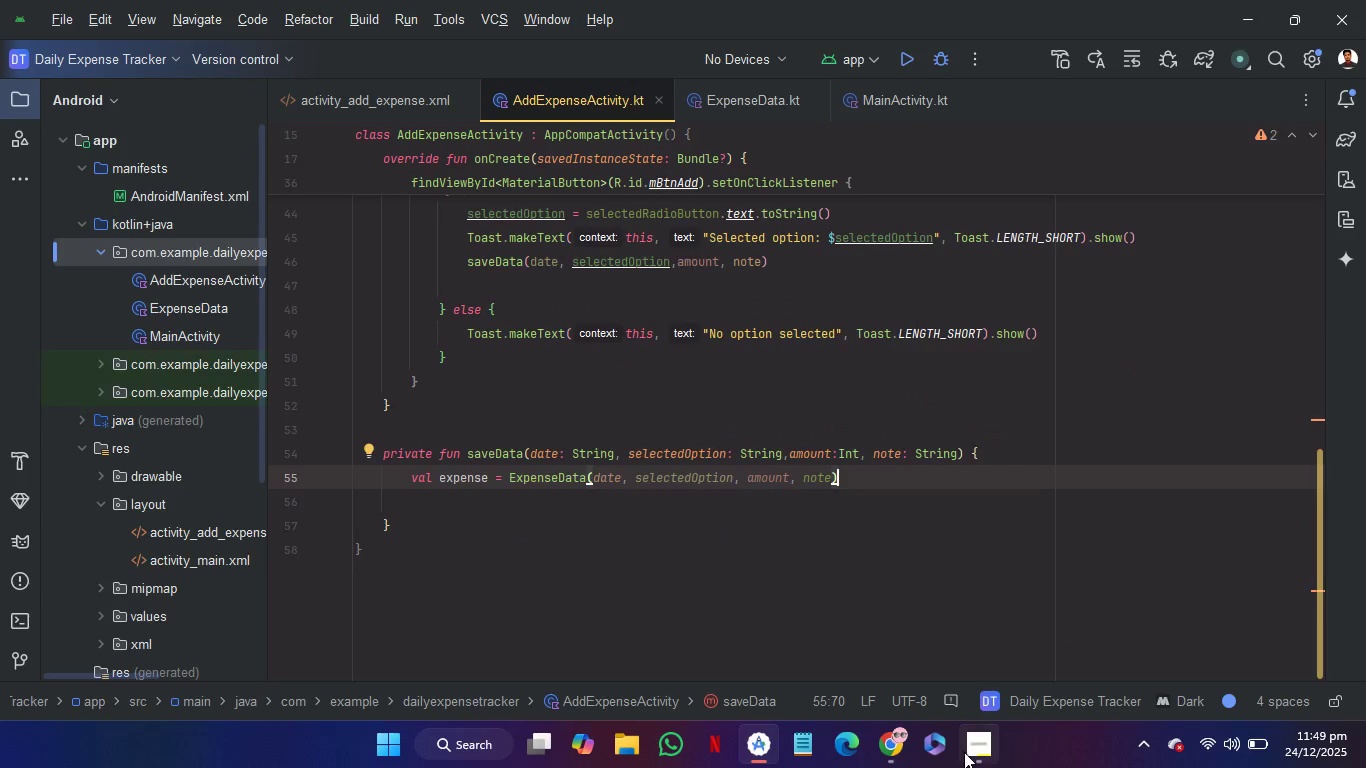 
left_click([972, 759])